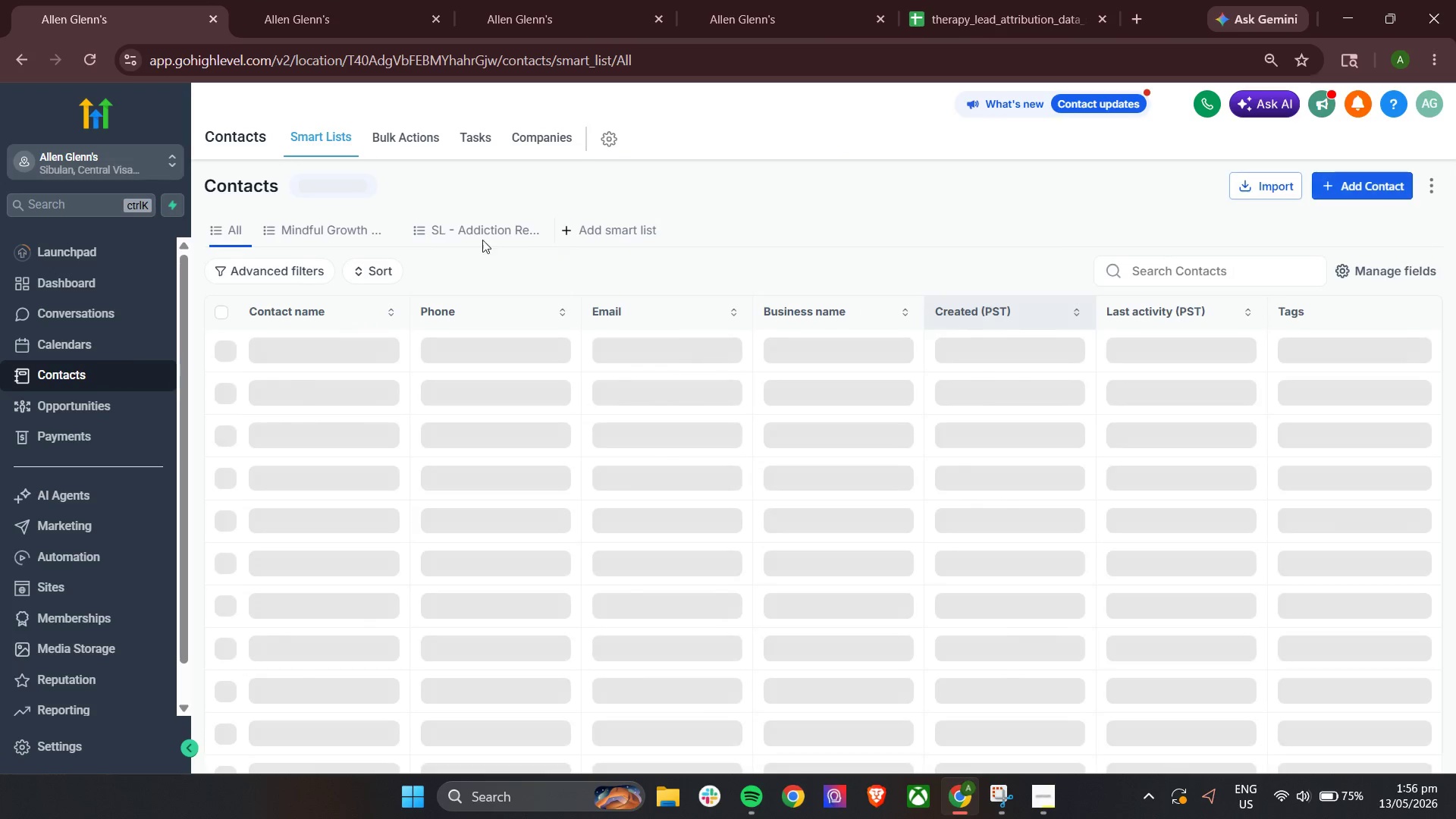 
left_click([442, 228])
 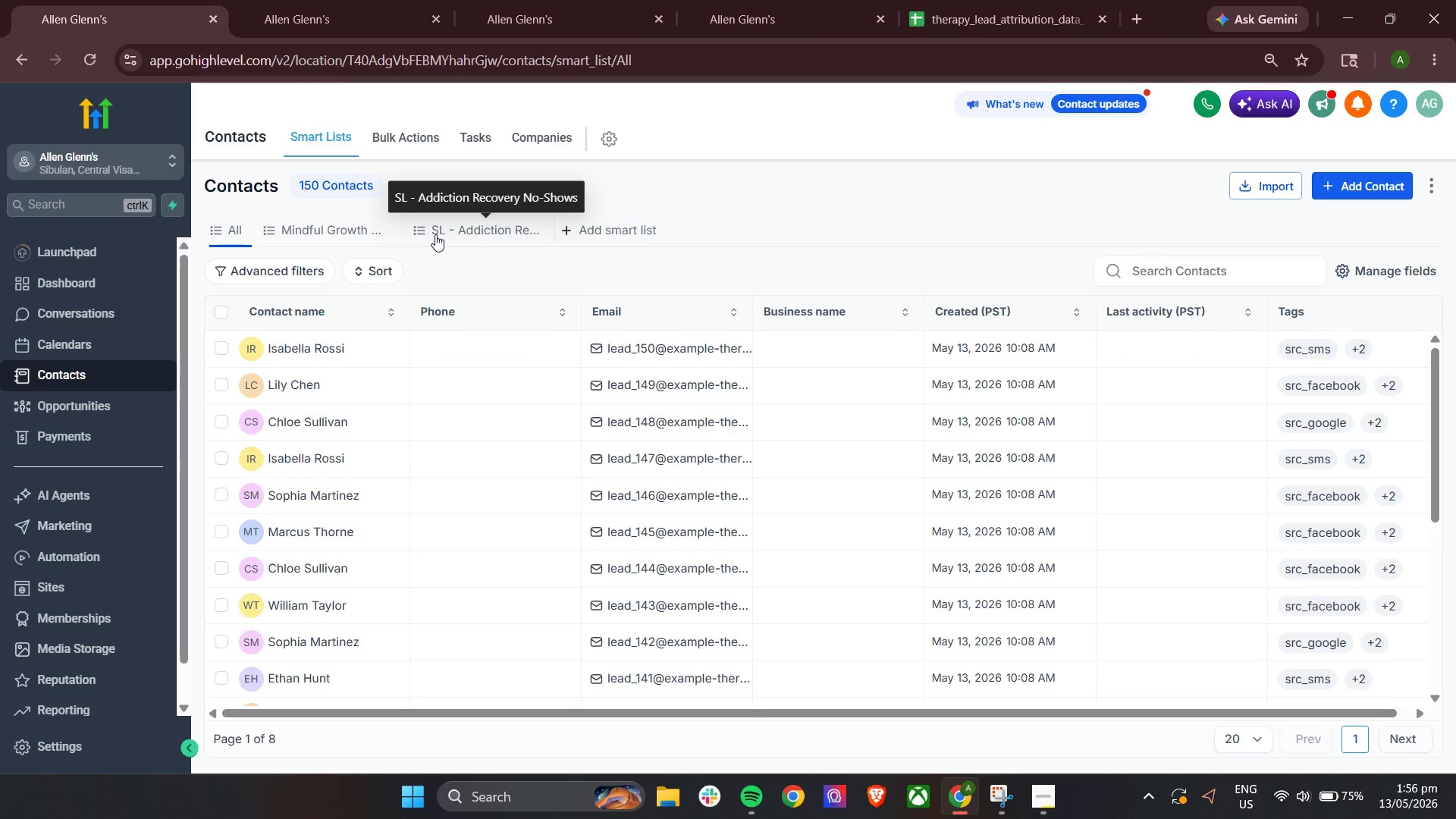 
left_click([435, 234])
 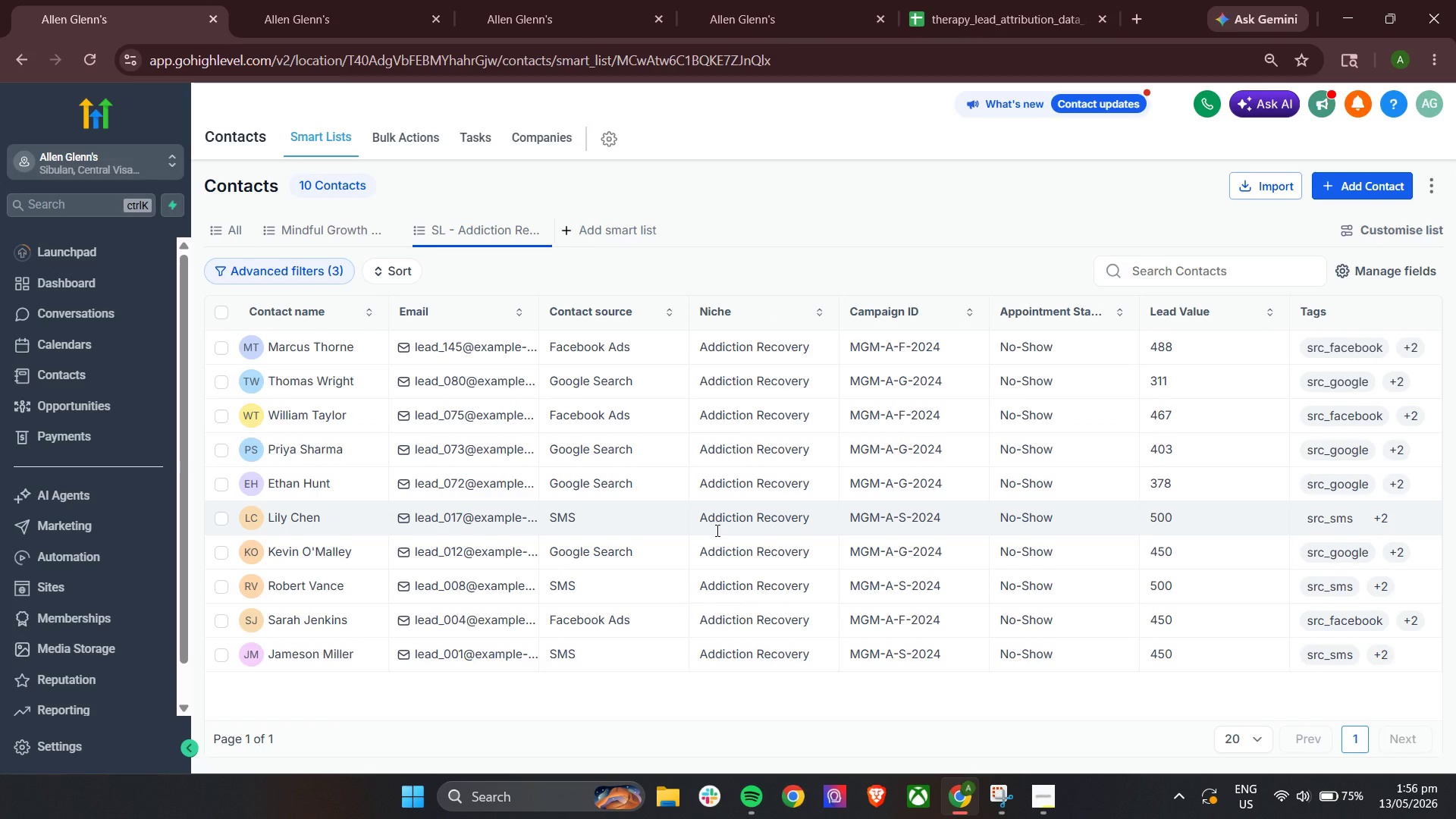 
wait(6.19)
 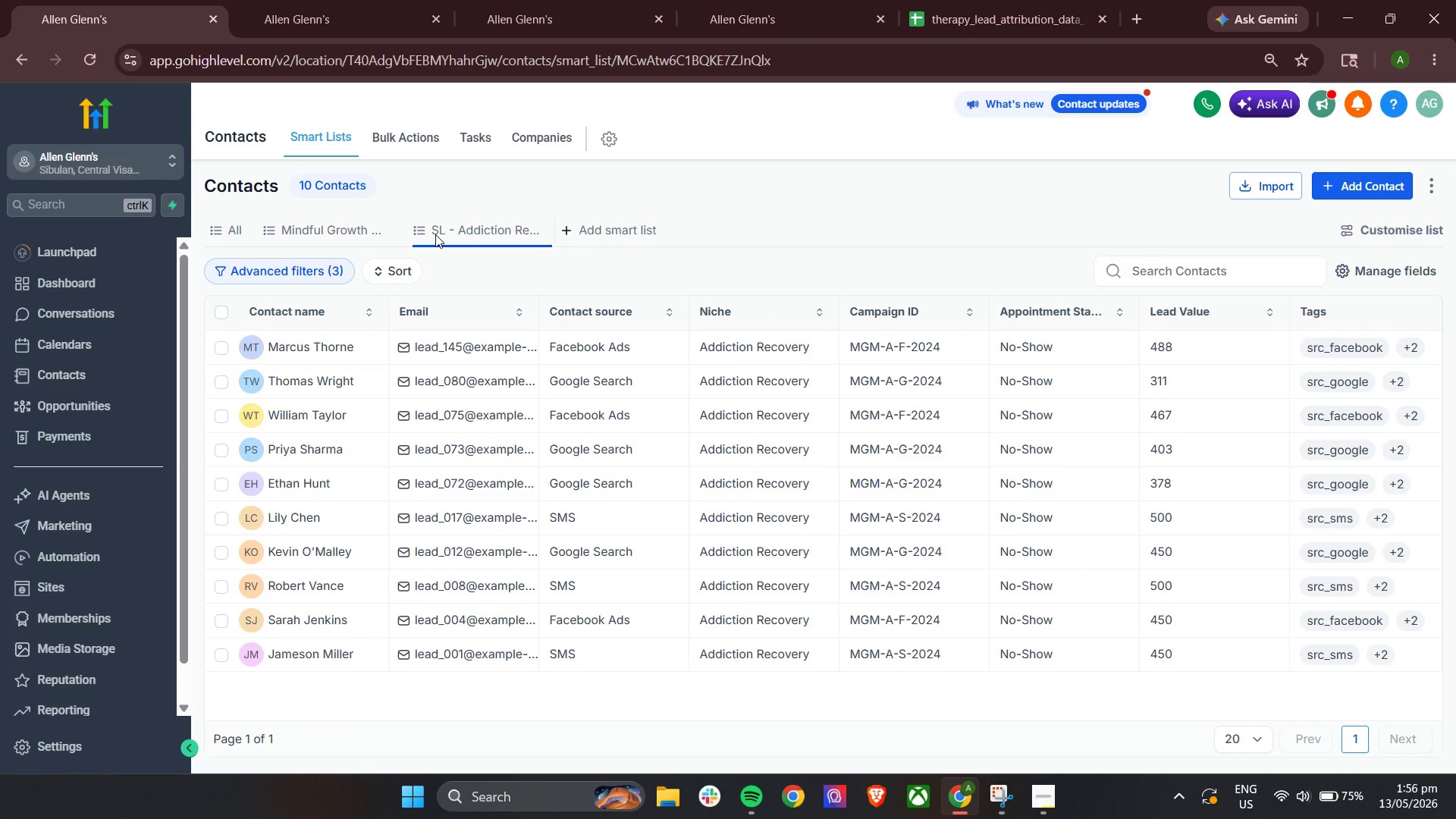 
left_click([328, 231])
 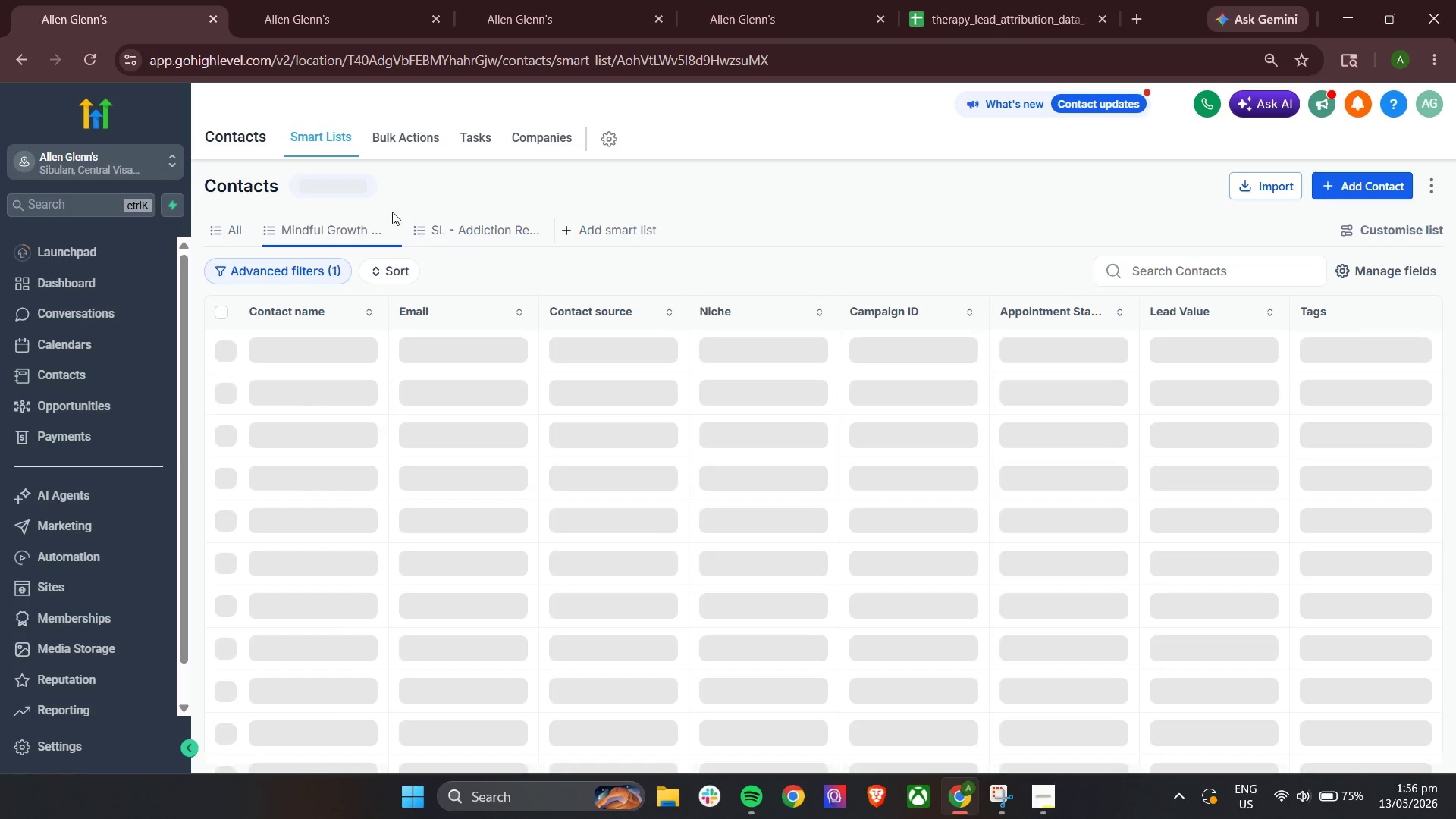 
left_click([290, 0])
 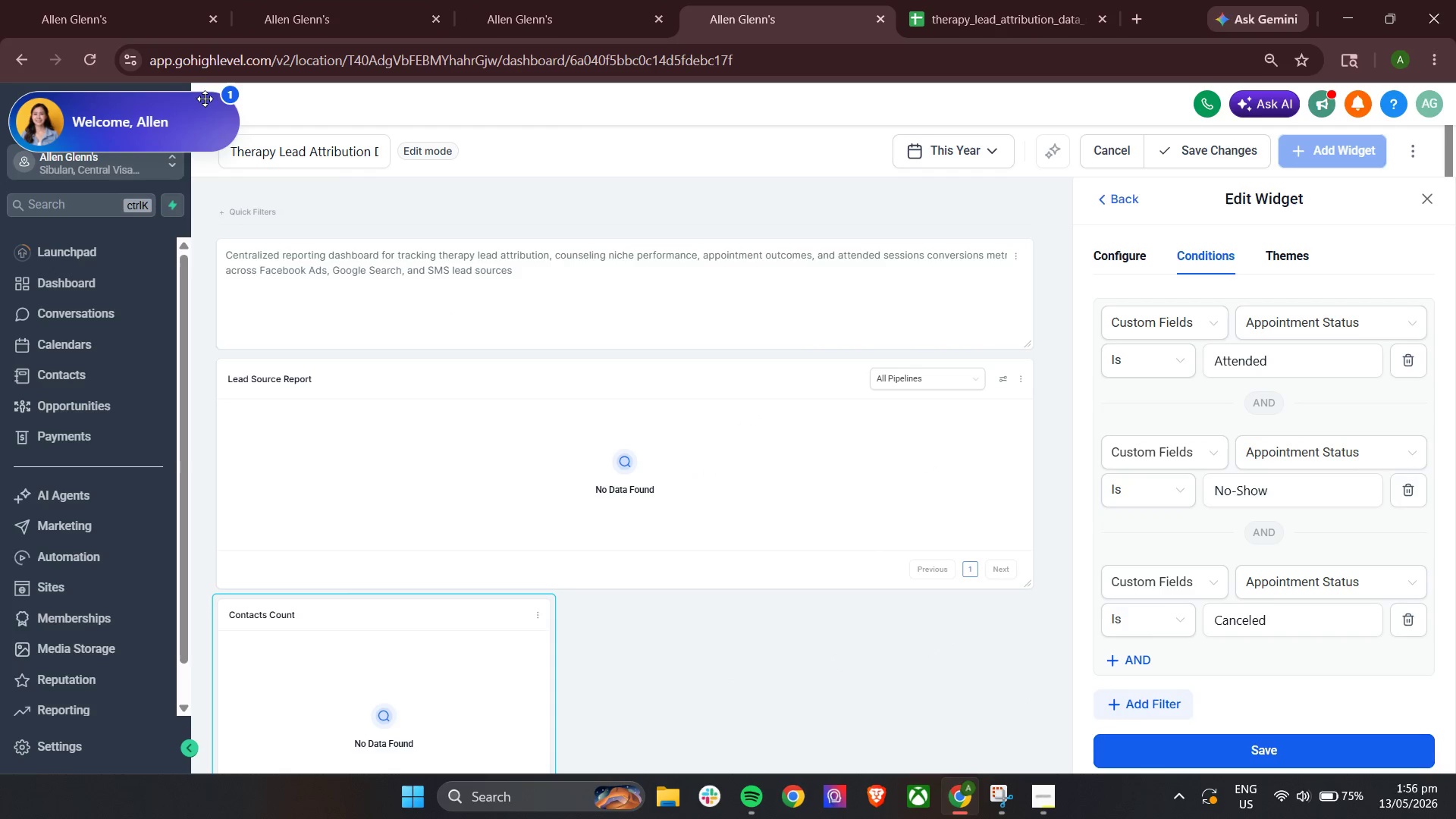 
left_click([379, 103])
 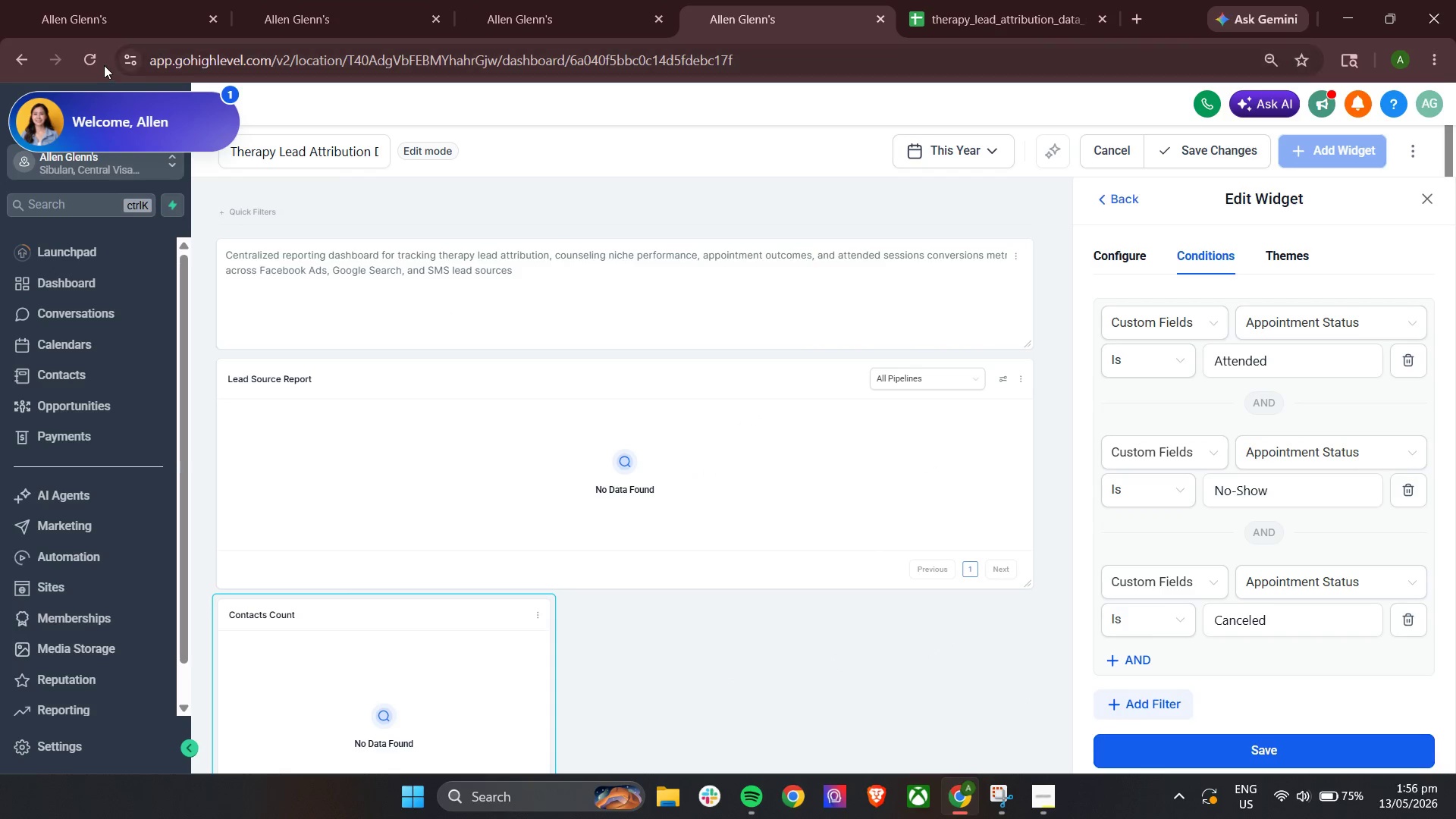 
left_click([92, 61])
 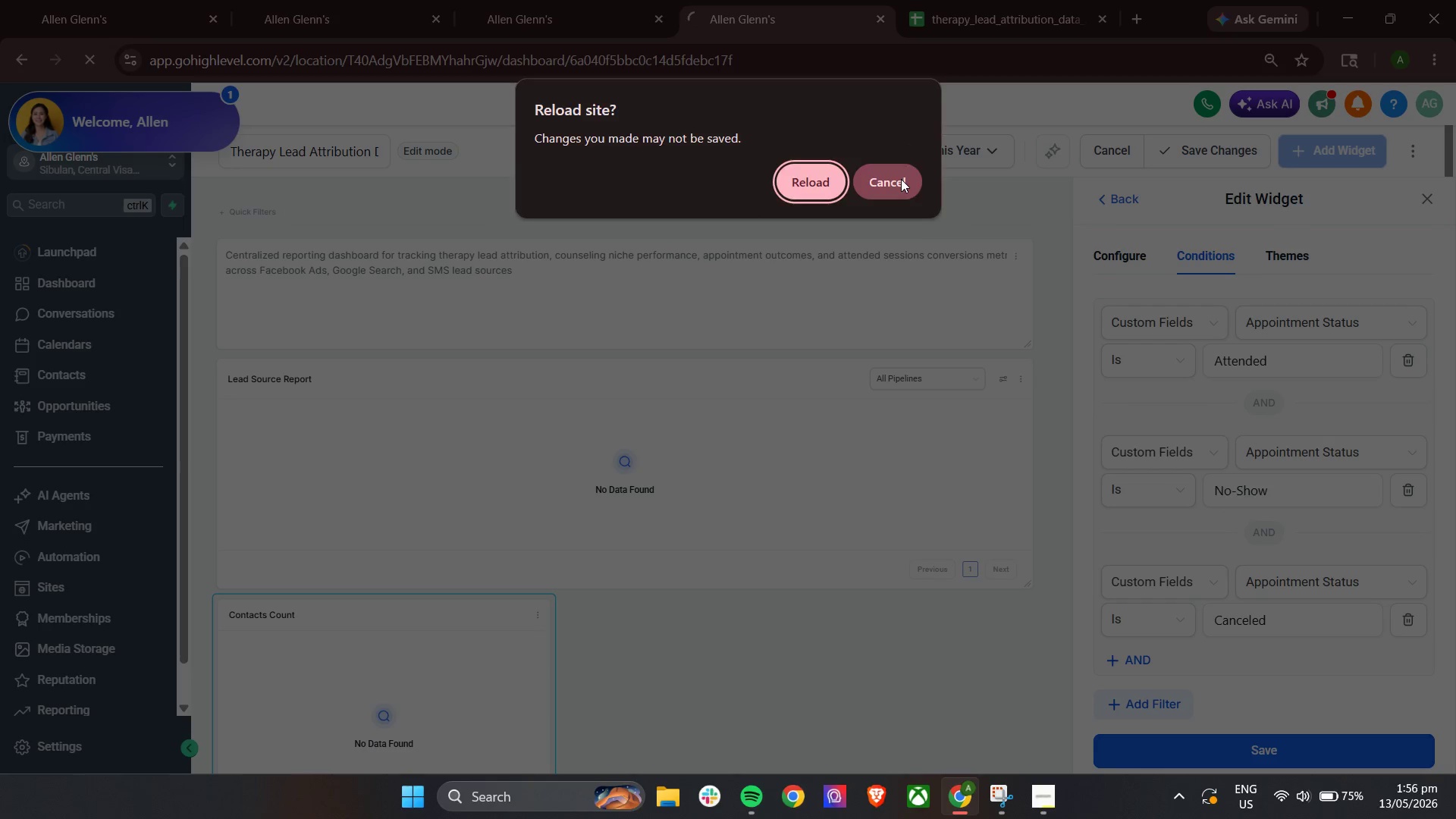 
left_click([1248, 155])
 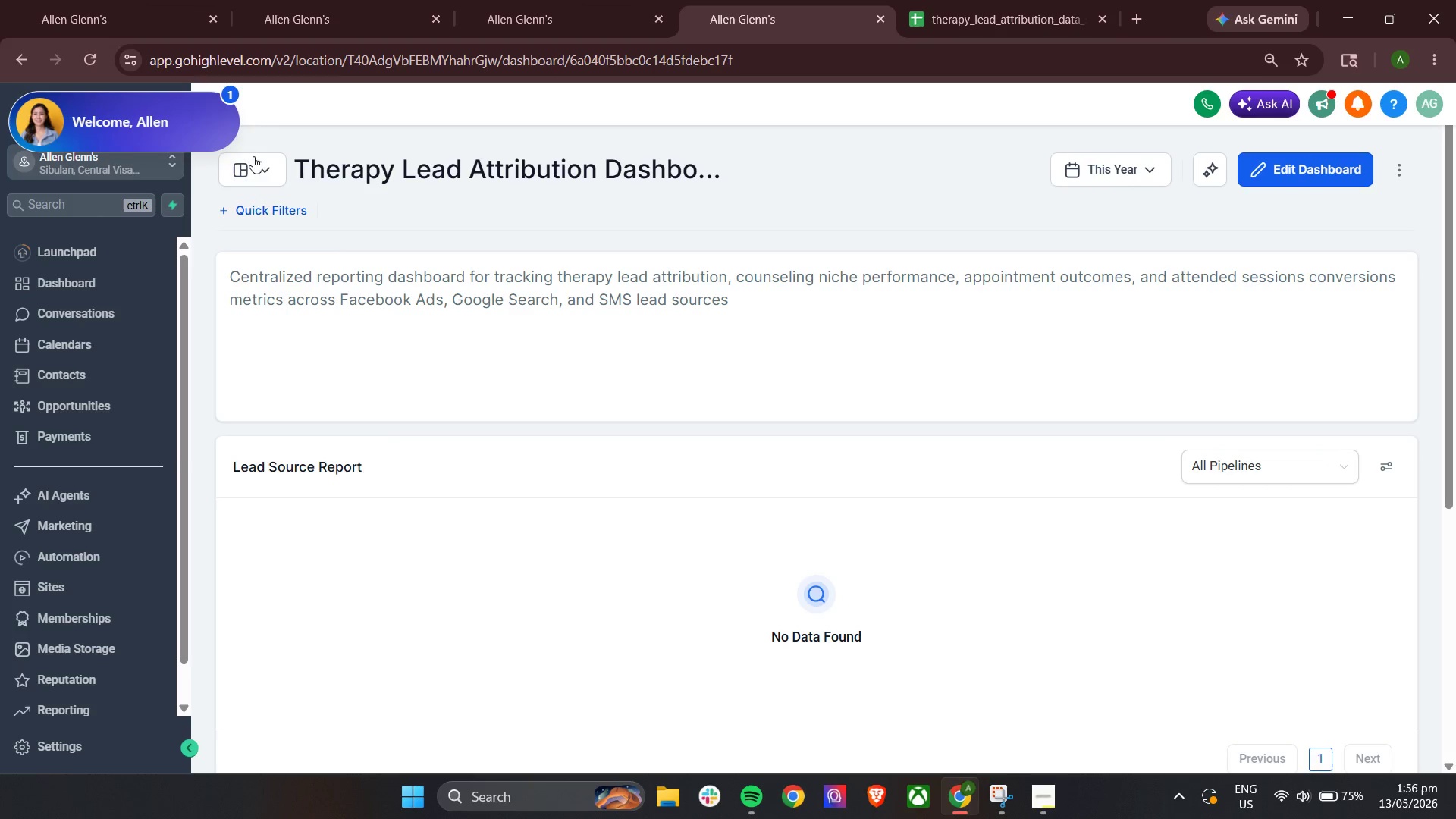 
left_click_drag(start_coordinate=[179, 111], to_coordinate=[170, 180])
 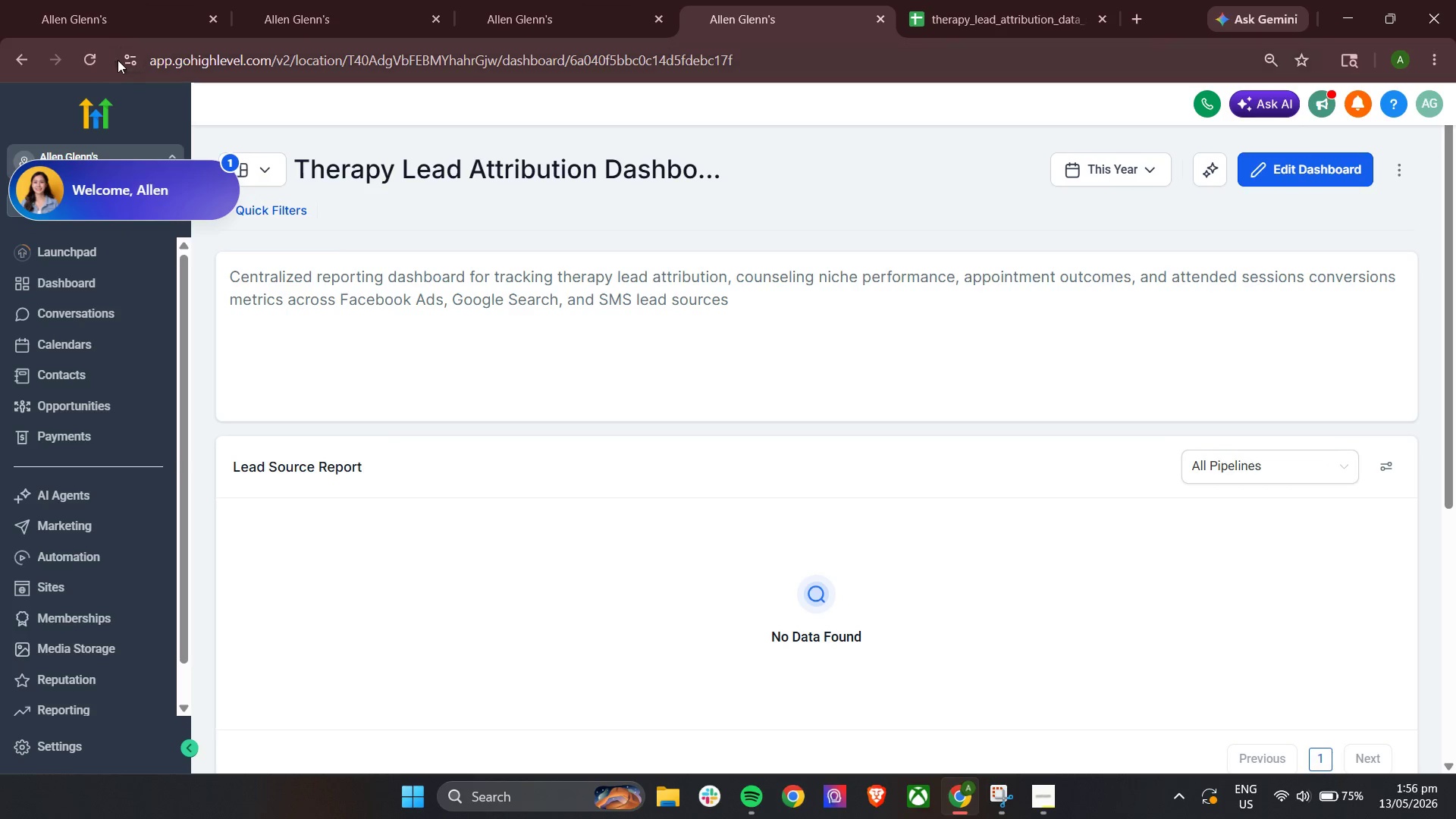 
left_click([89, 58])
 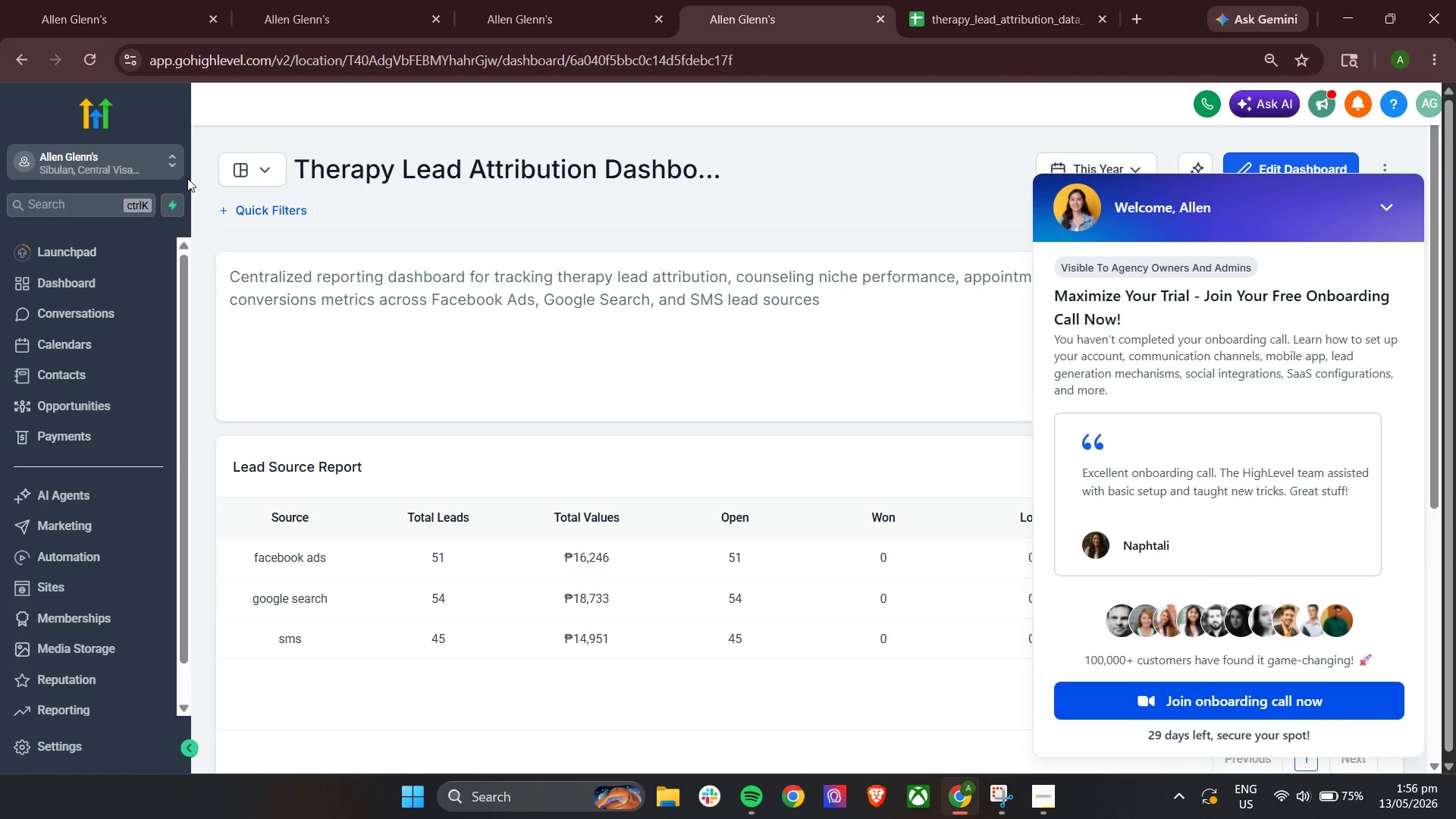 
wait(20.8)
 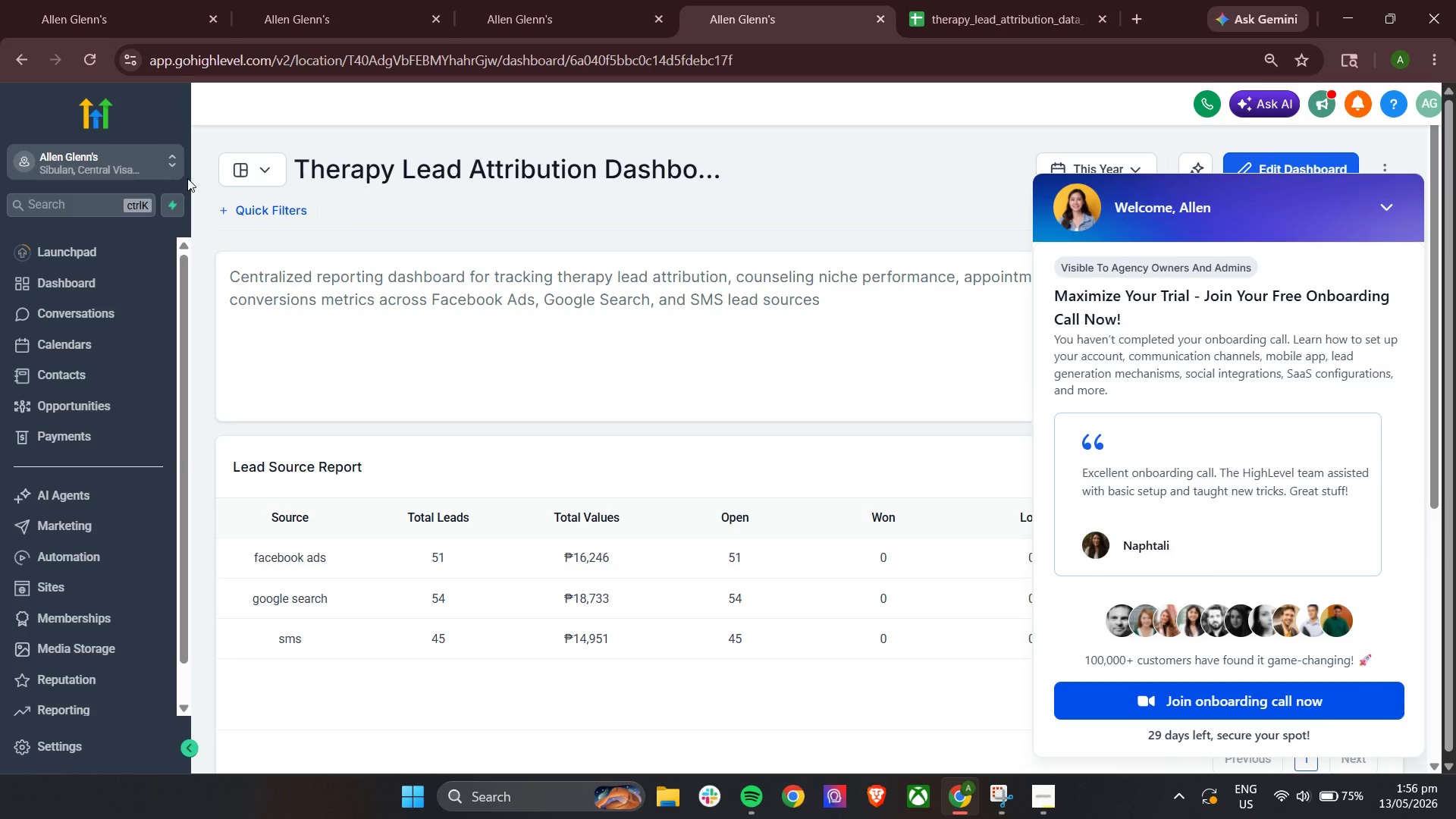 
left_click([1386, 206])
 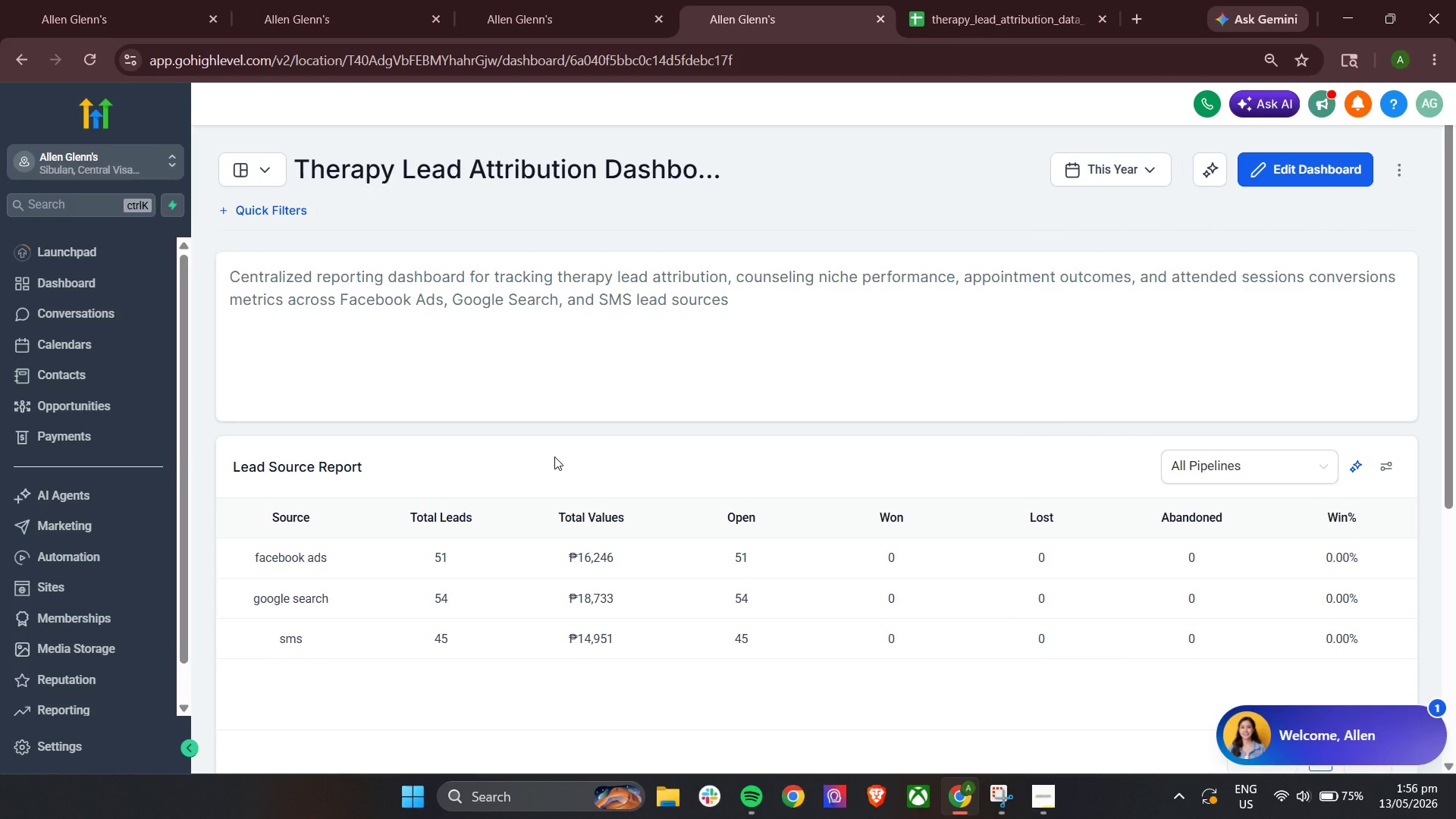 
scroll: coordinate [554, 457], scroll_direction: down, amount: 5.0
 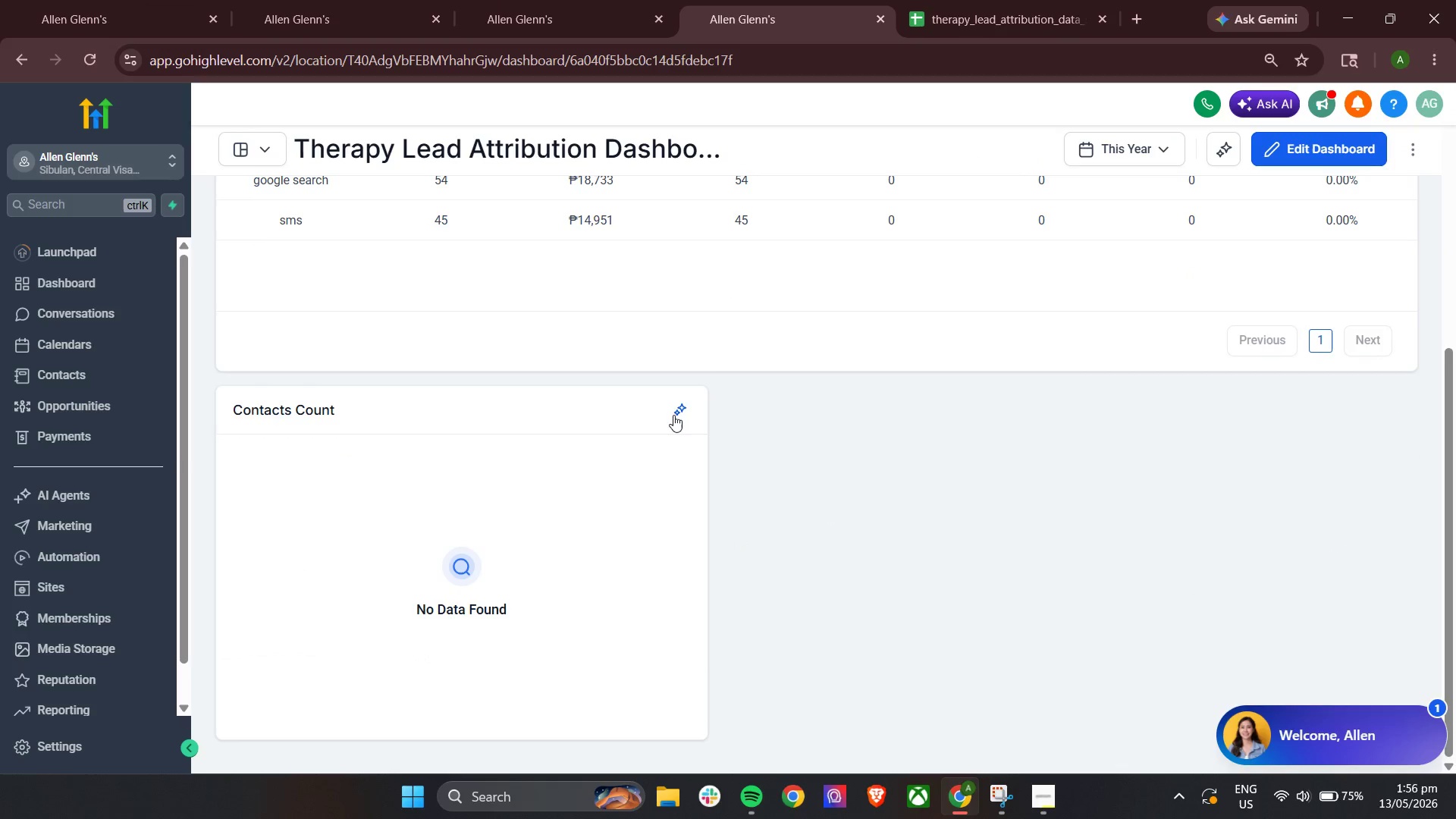 
left_click([592, 407])
 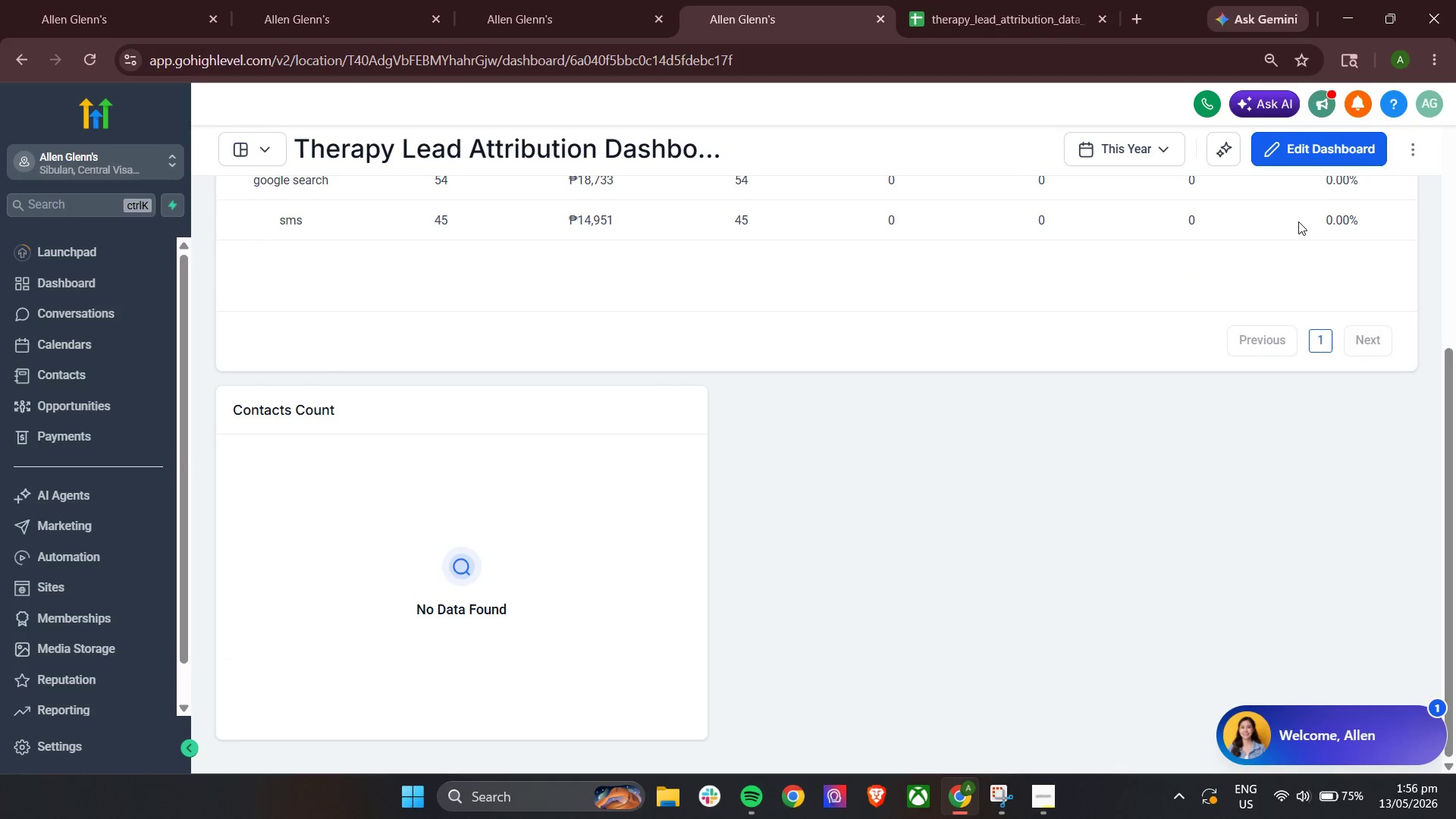 
scroll: coordinate [1213, 391], scroll_direction: up, amount: 5.0
 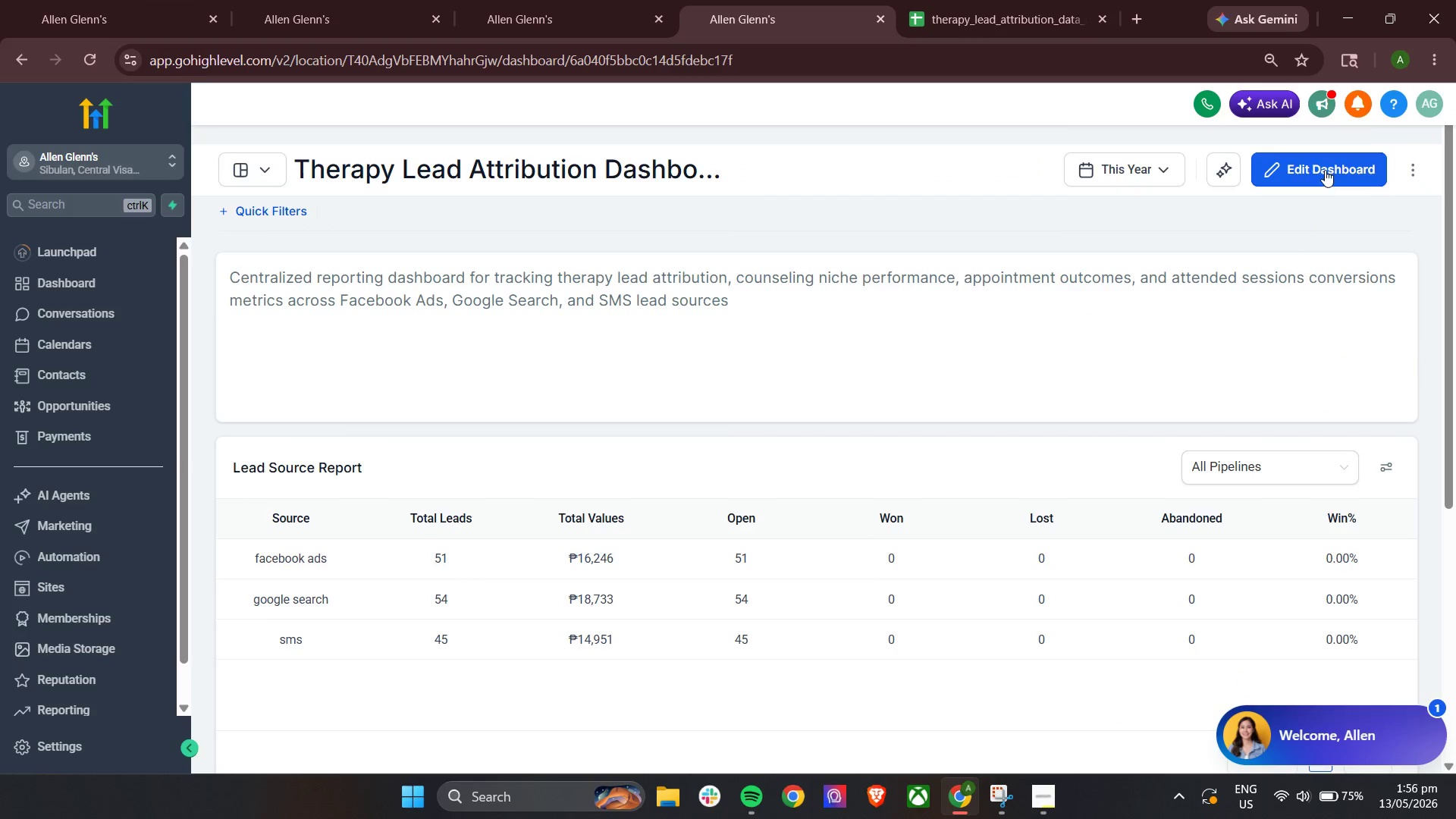 
left_click([1325, 158])
 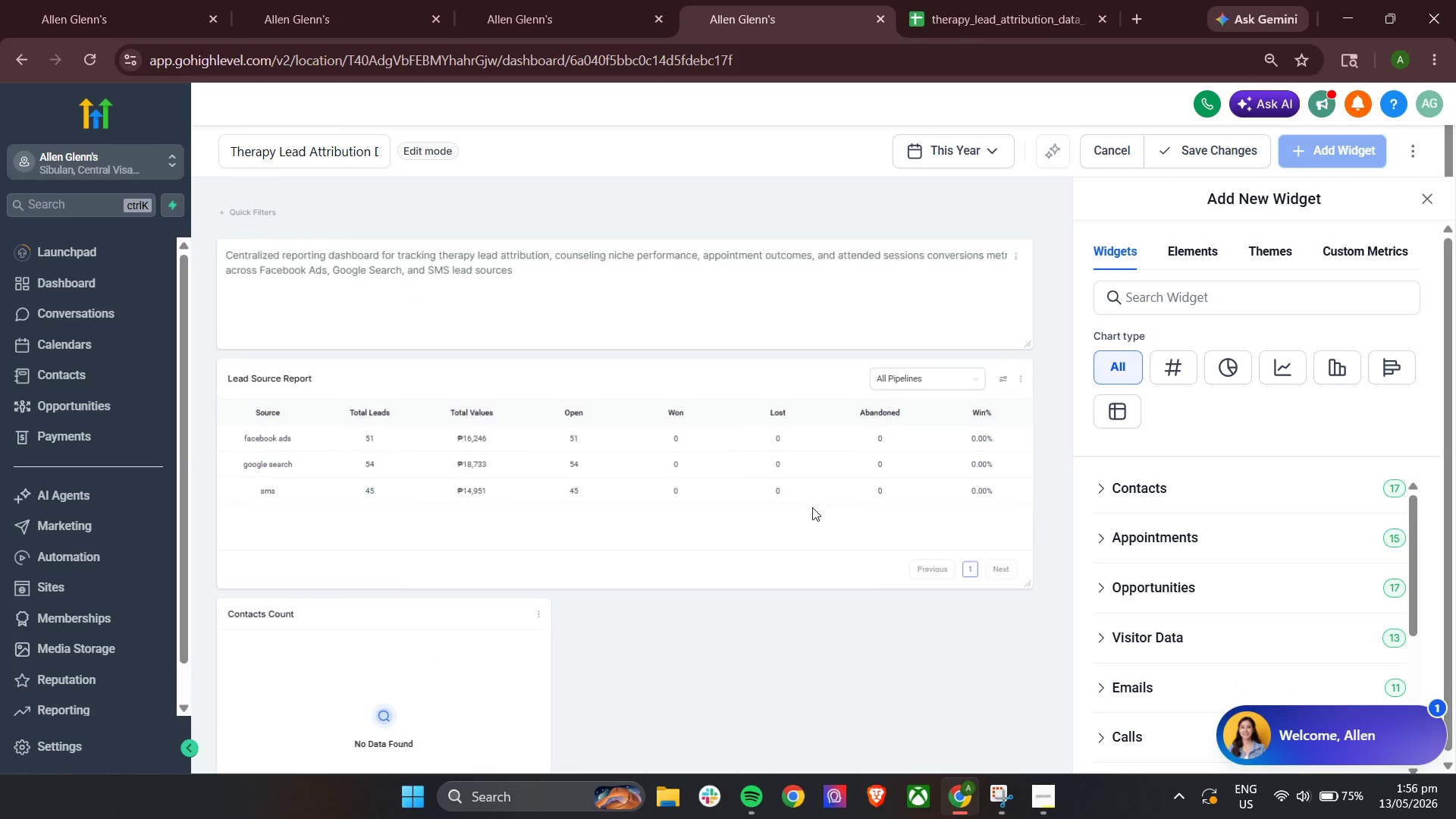 
scroll: coordinate [701, 576], scroll_direction: down, amount: 5.0
 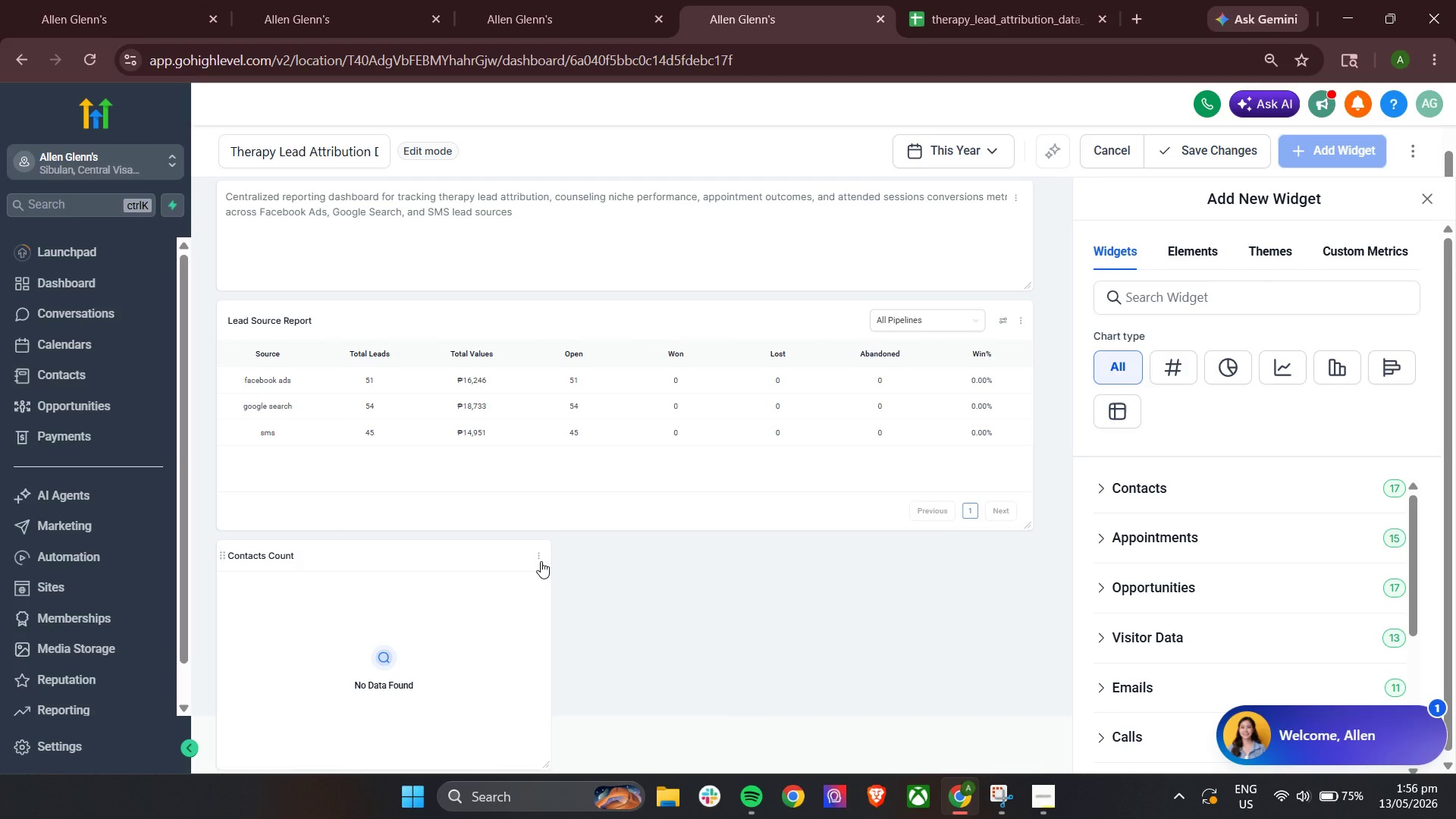 
left_click([541, 561])
 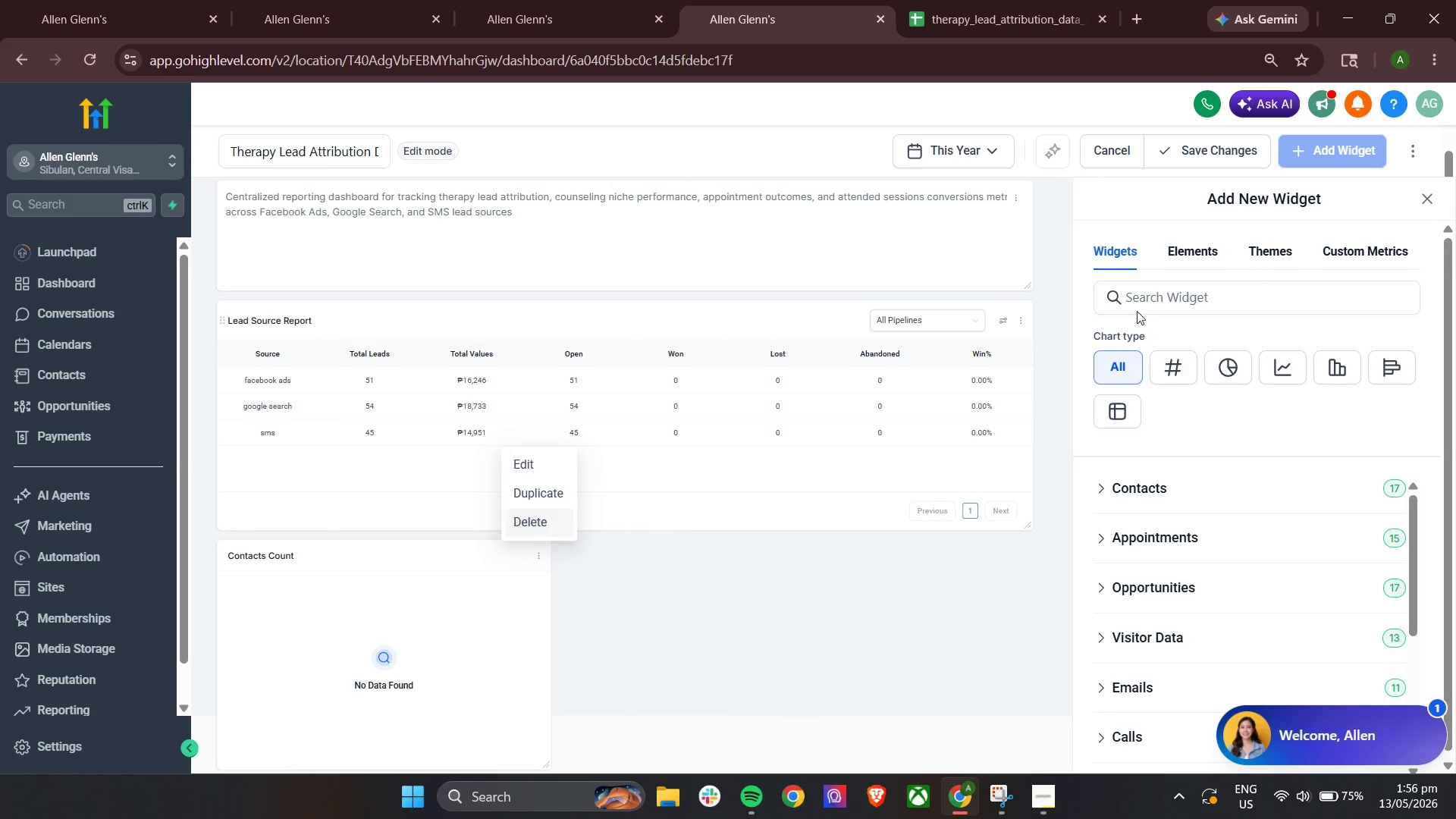 
left_click([1175, 256])
 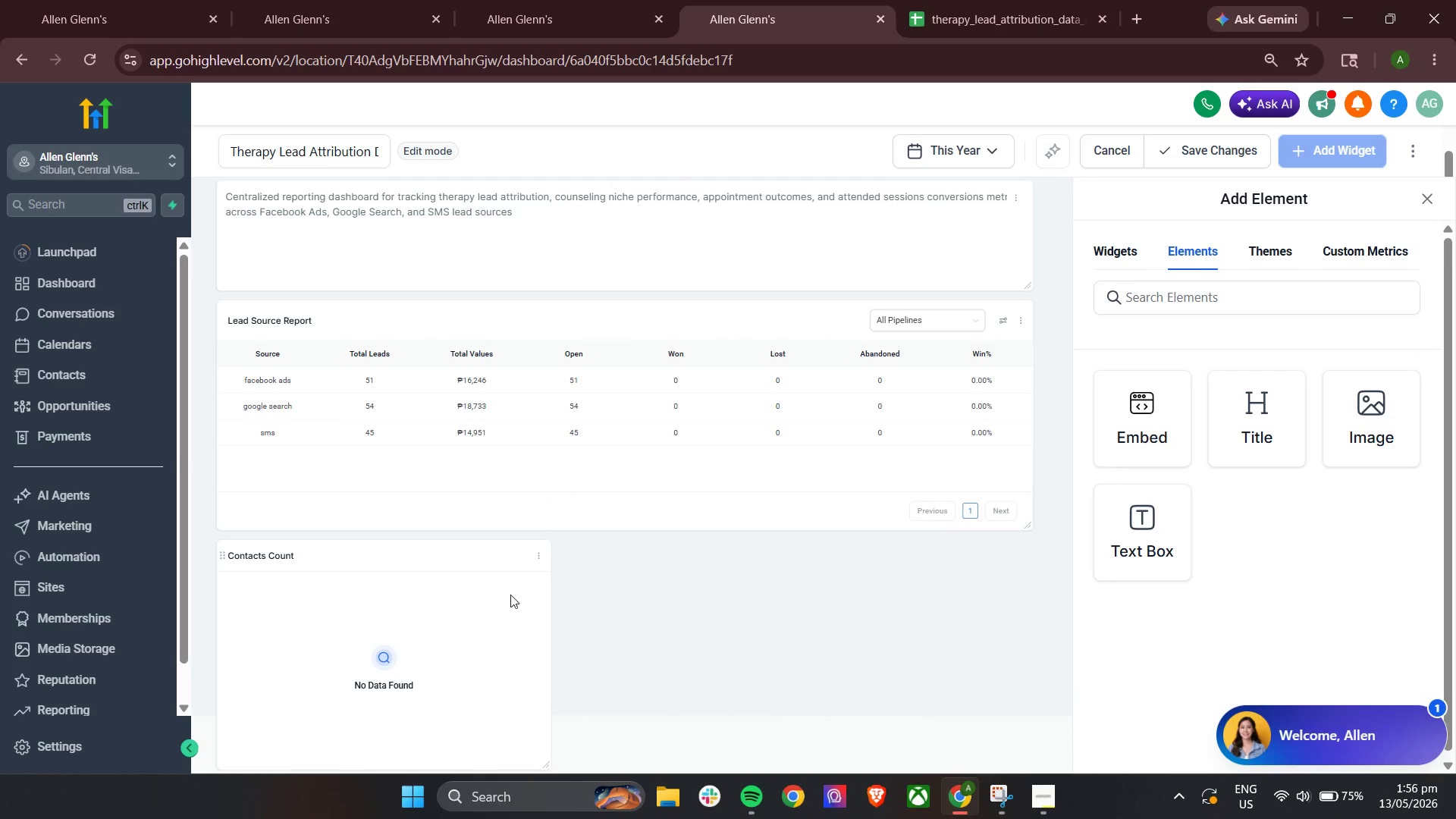 
left_click([535, 551])
 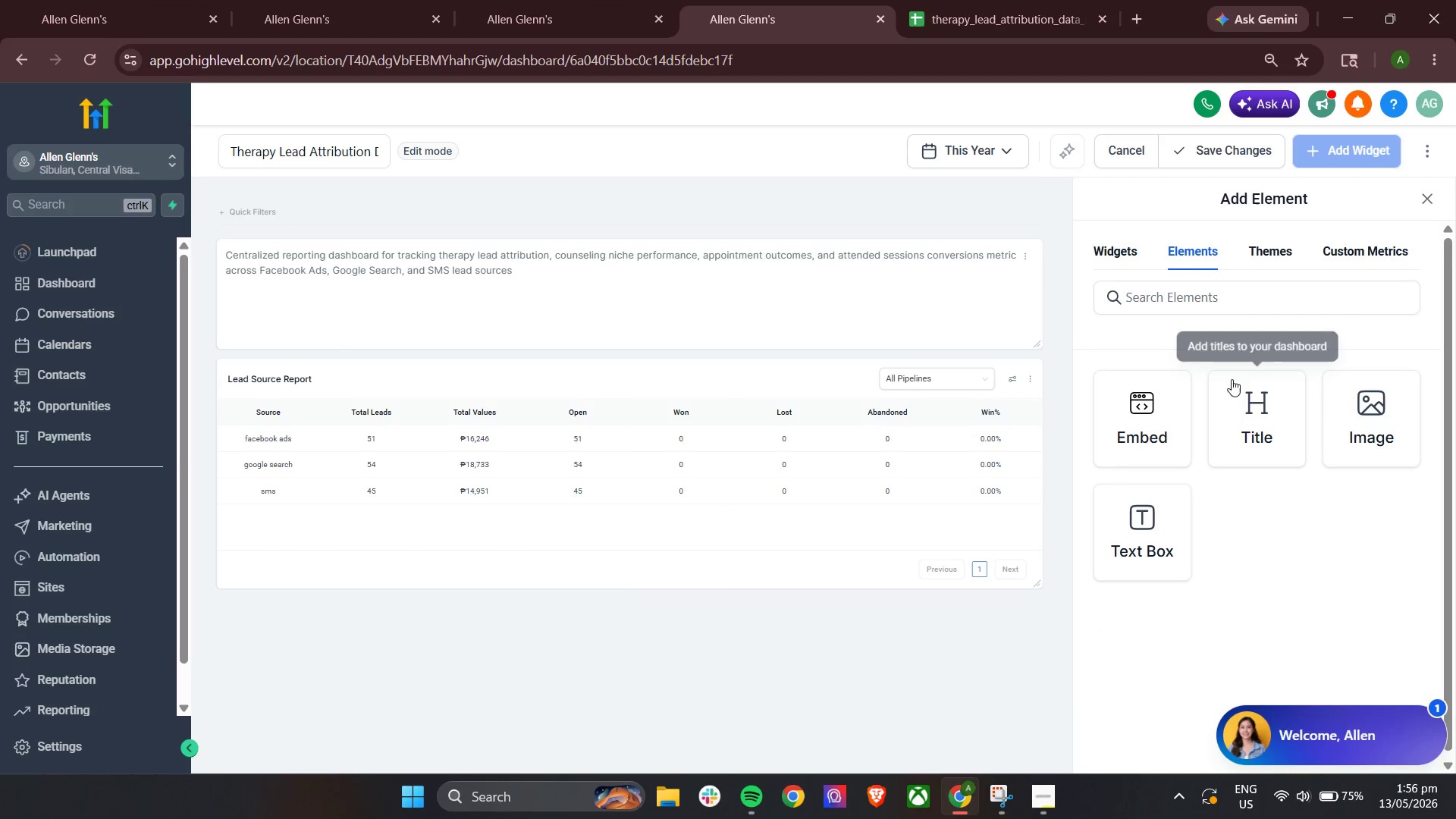 
left_click([1109, 247])
 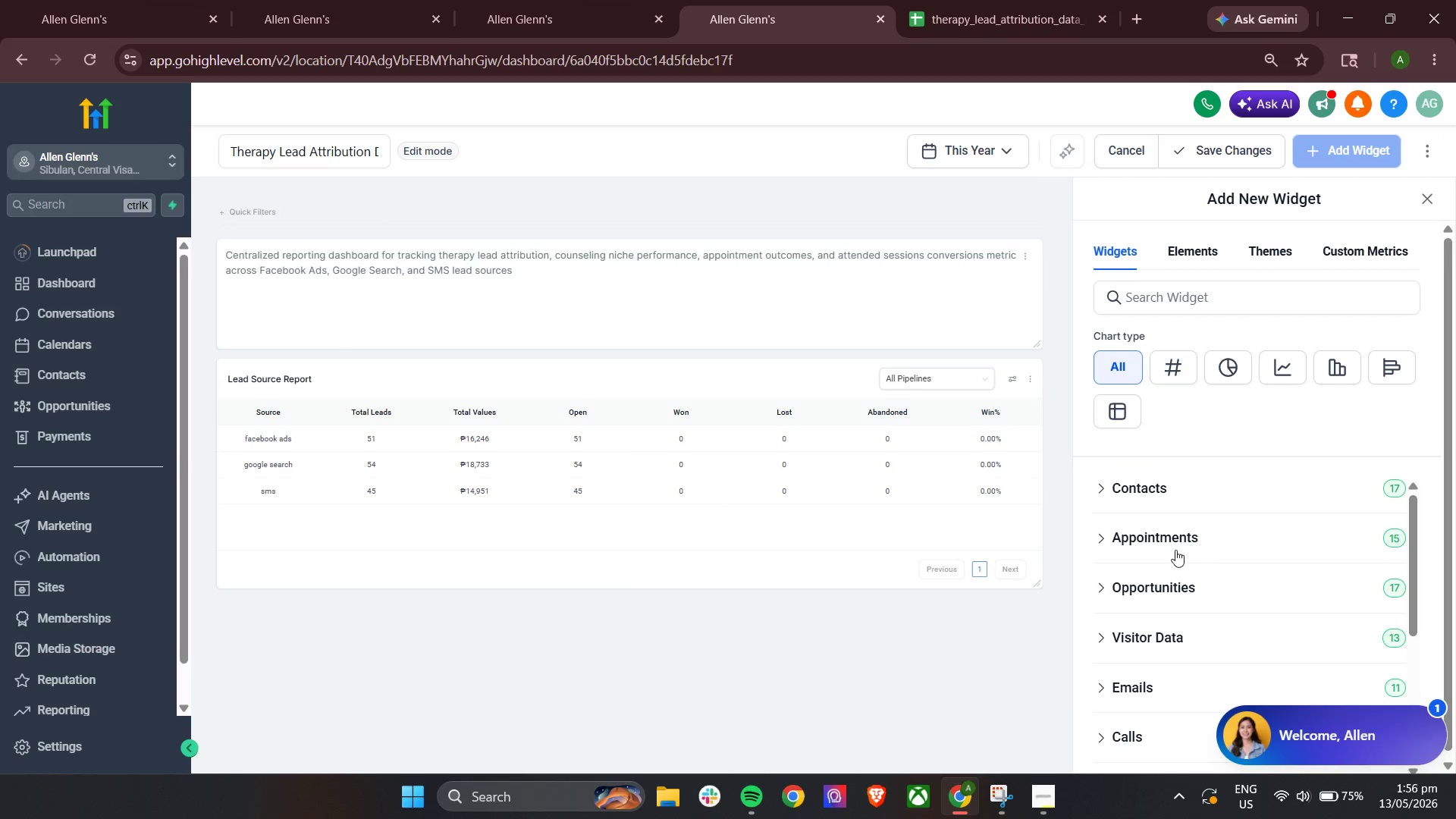 
left_click([1113, 594])
 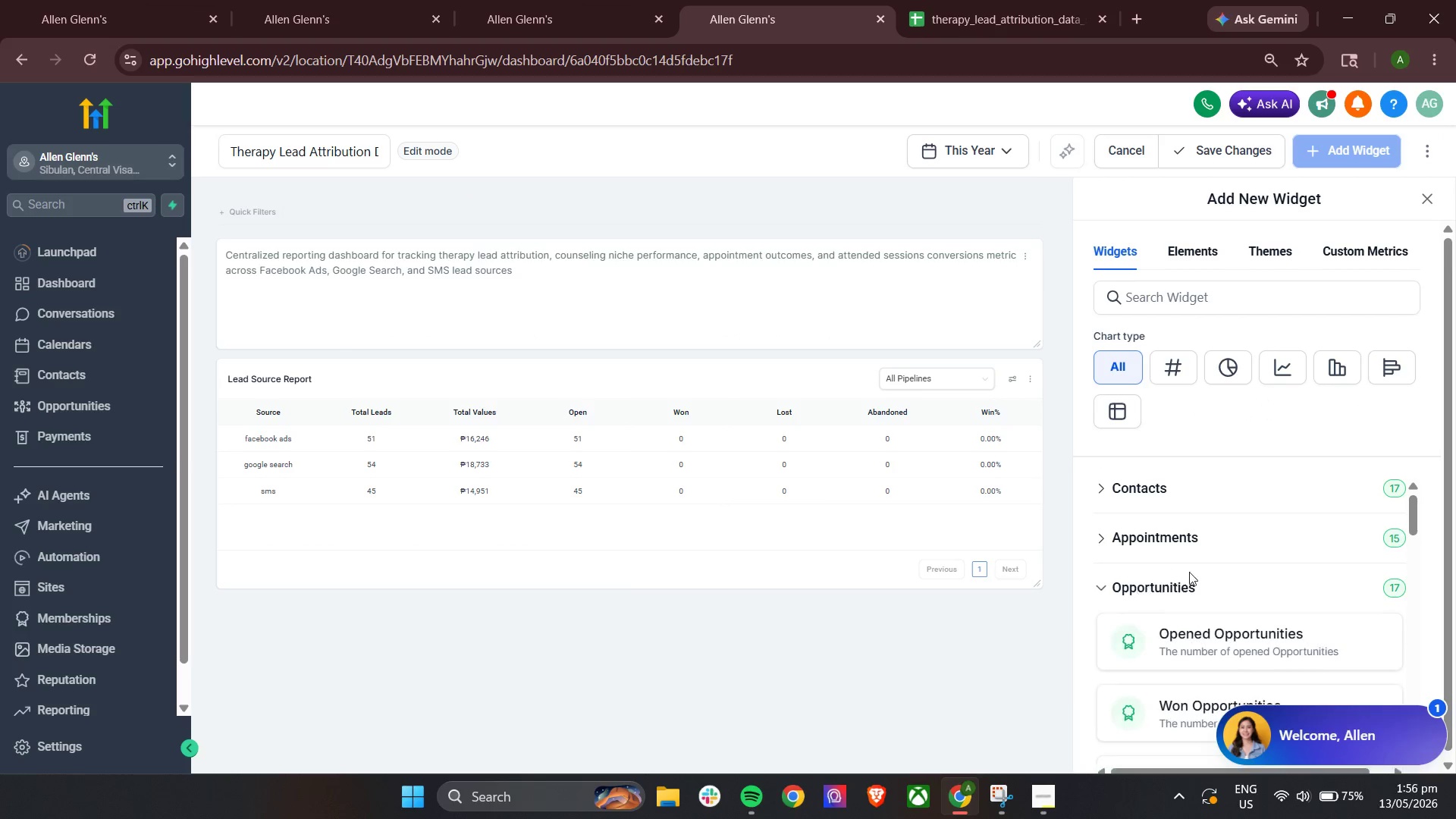 
scroll: coordinate [1203, 568], scroll_direction: down, amount: 4.0
 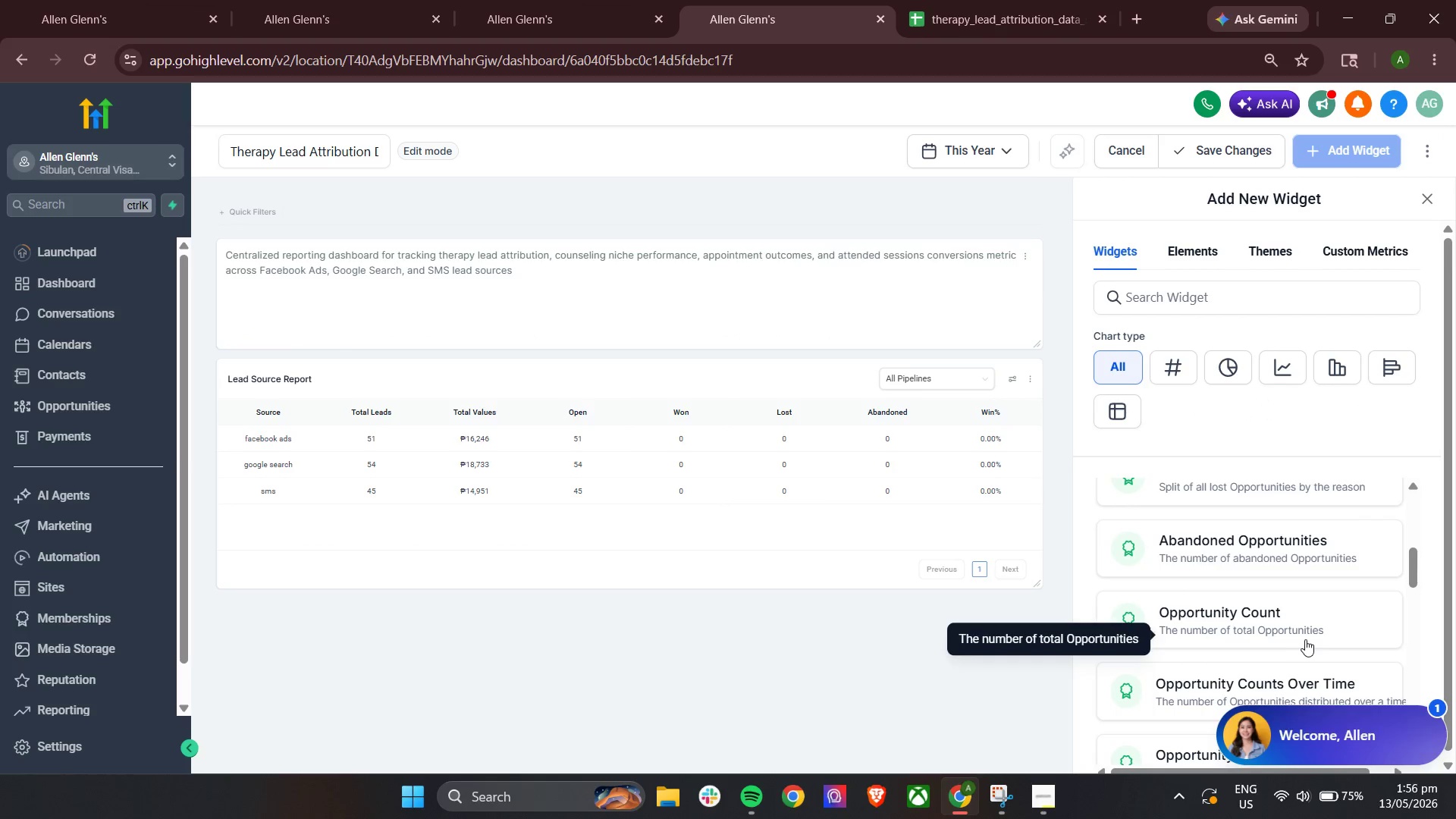 
left_click([1321, 624])
 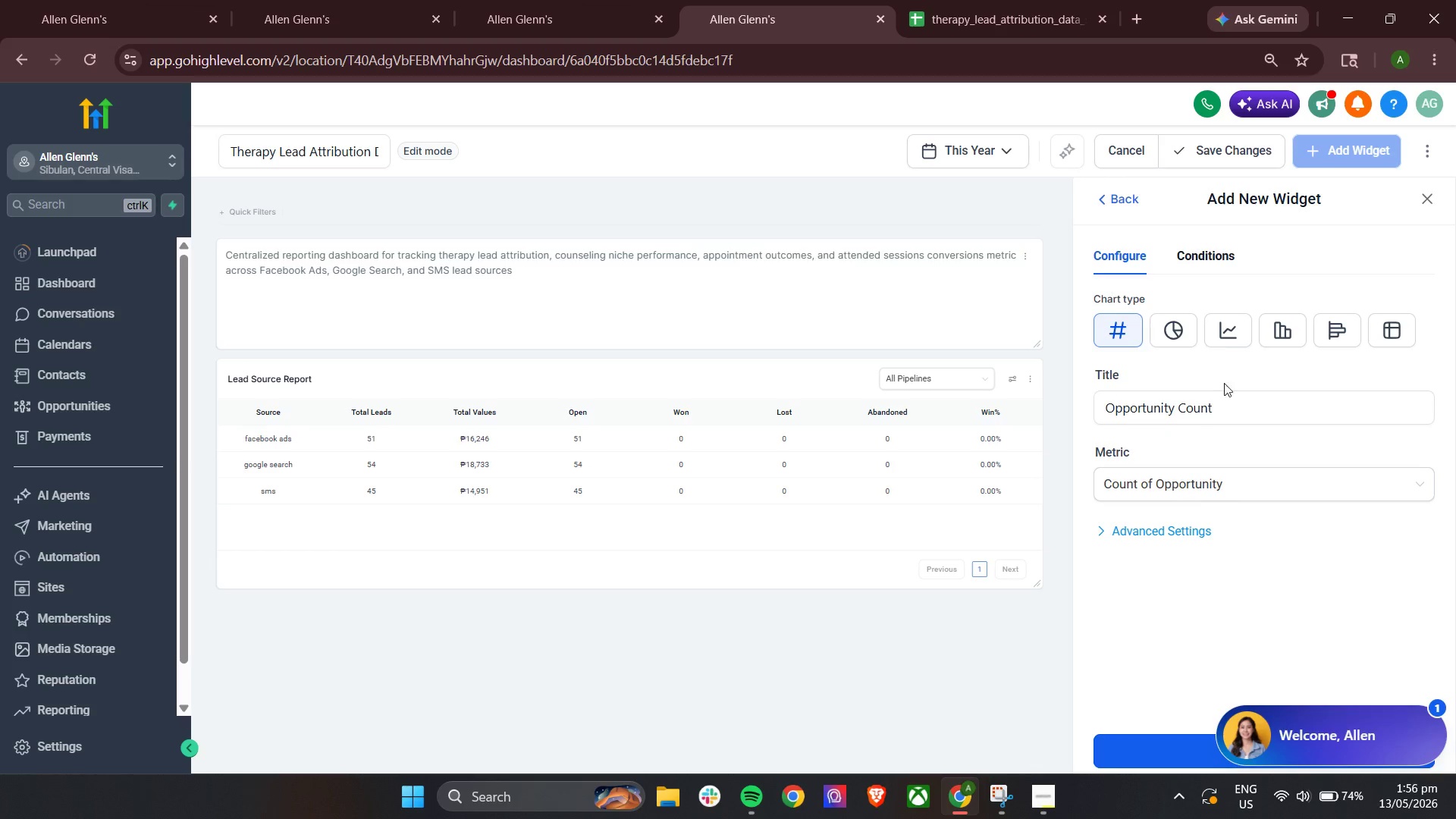 
left_click([1210, 254])
 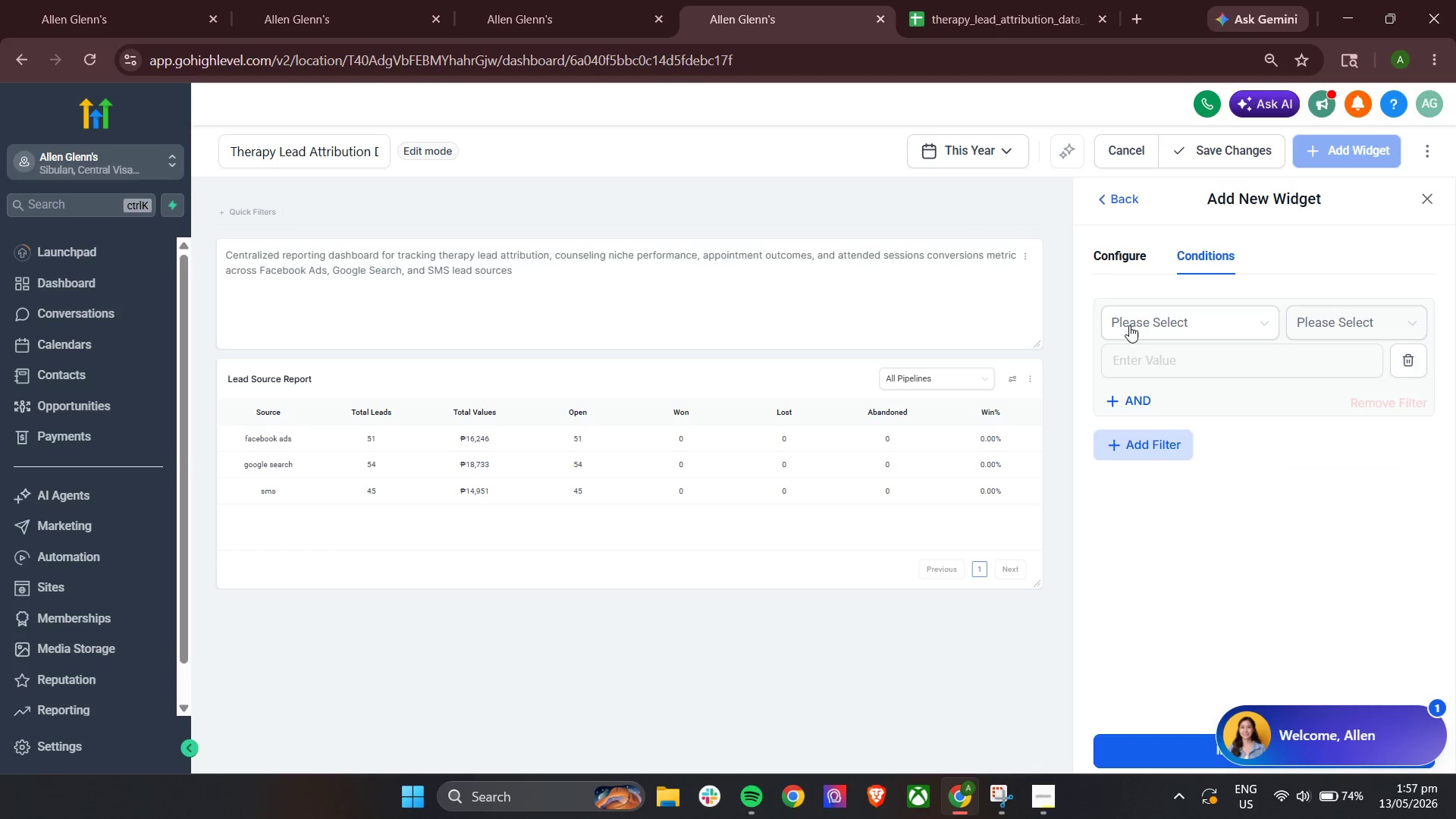 
left_click([1150, 328])
 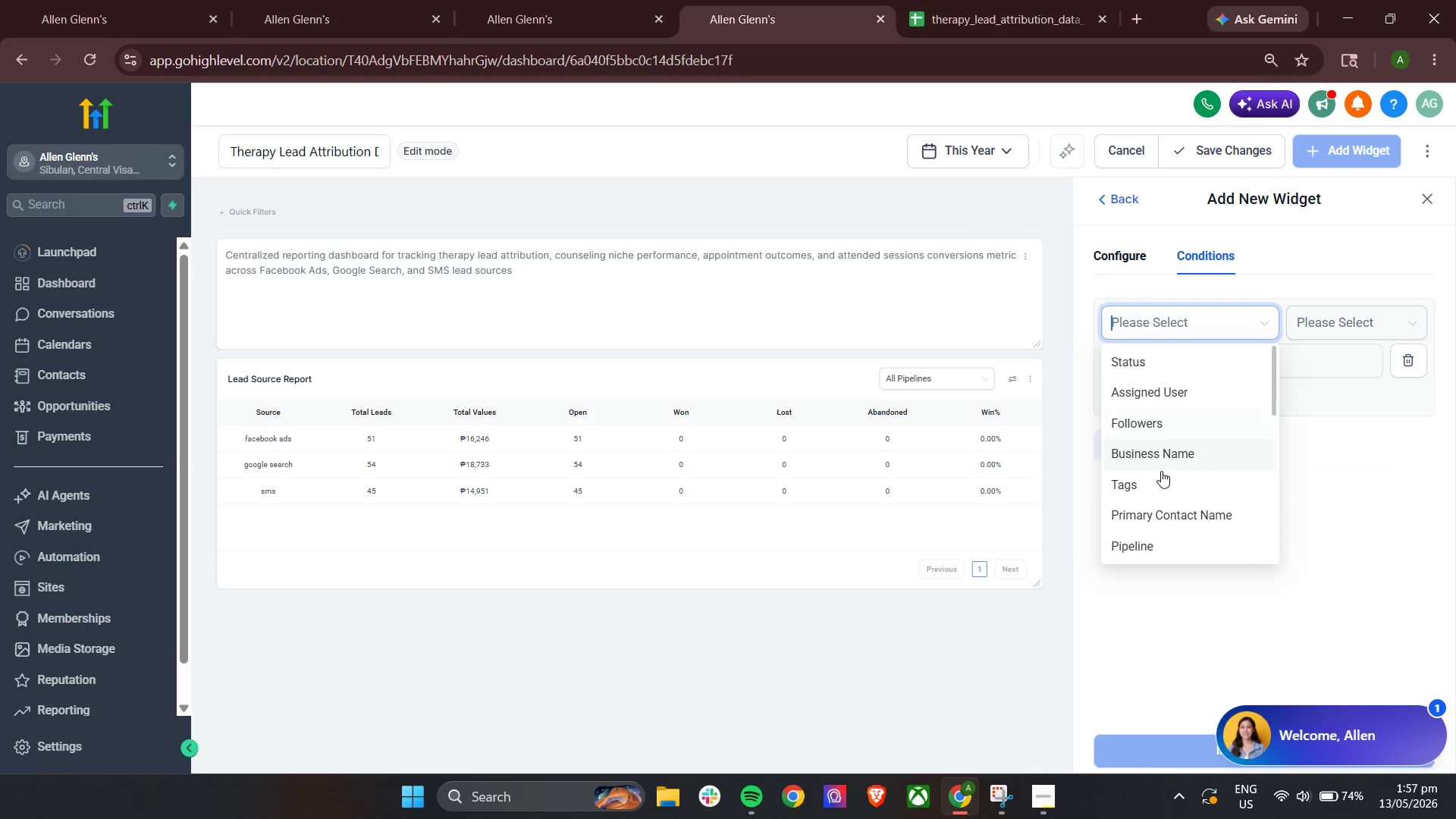 
scroll: coordinate [1179, 485], scroll_direction: down, amount: 1.0
 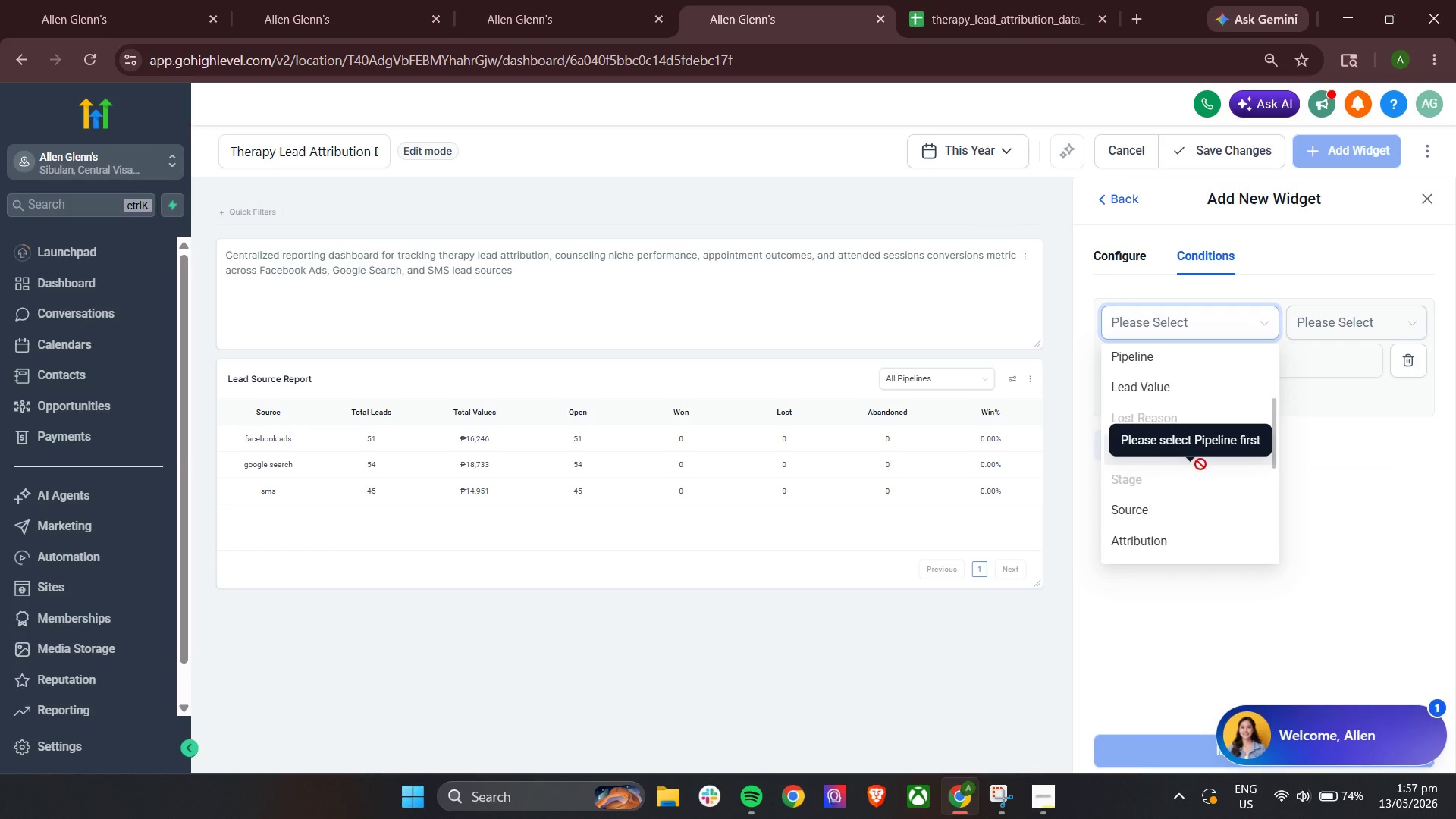 
left_click([1204, 460])
 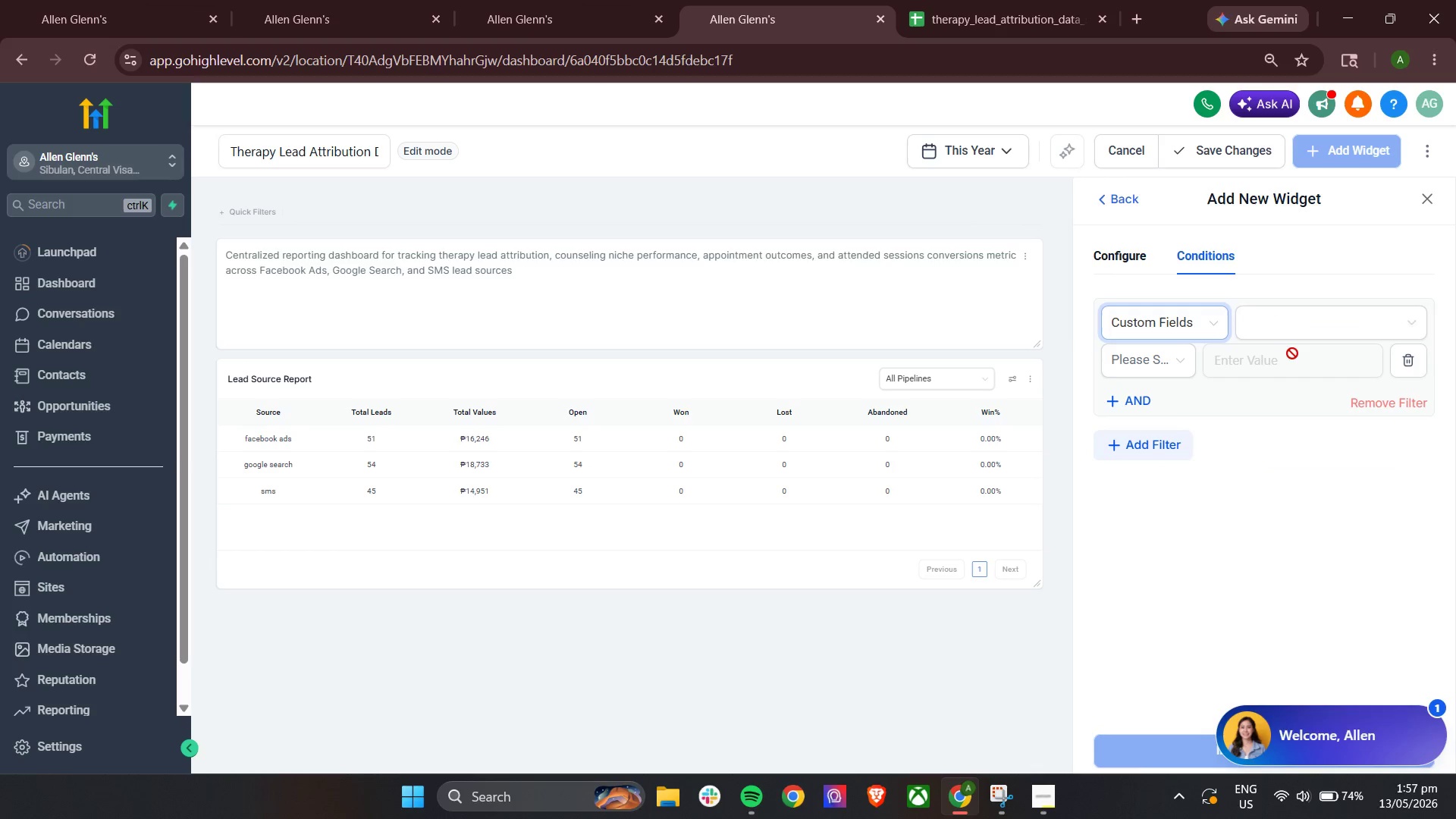 
left_click([1299, 325])
 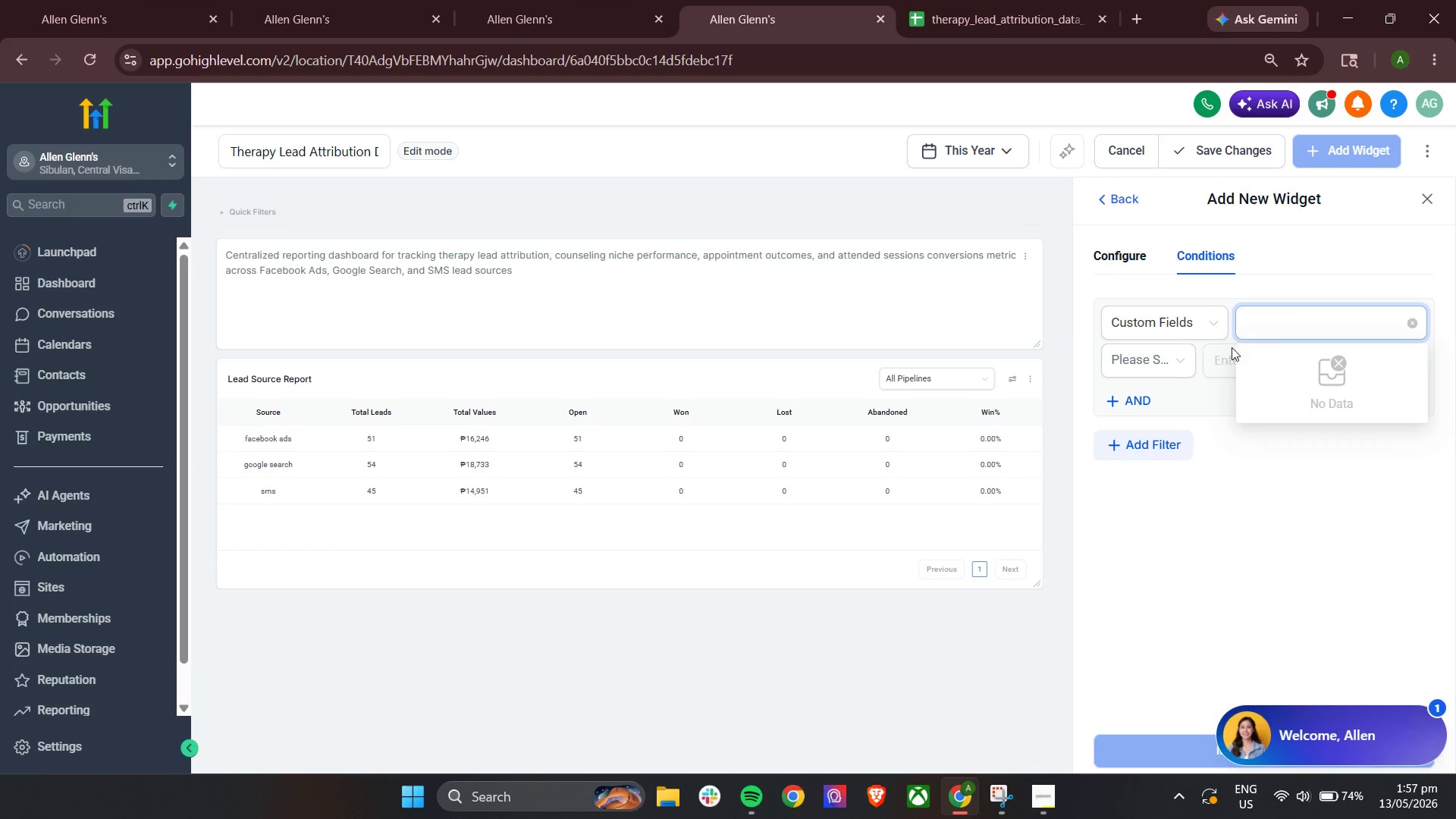 
left_click([1147, 366])
 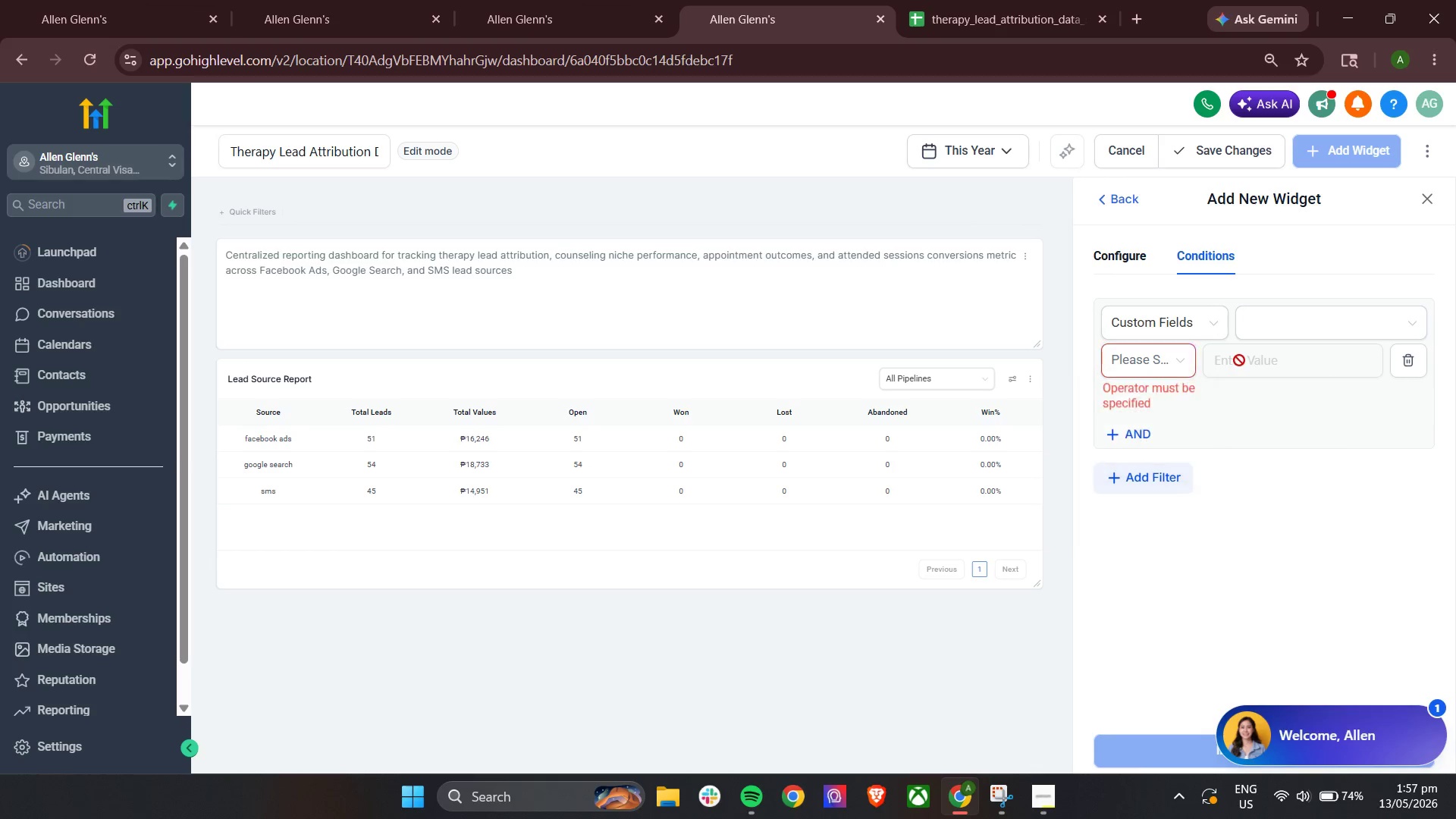 
left_click([1148, 321])
 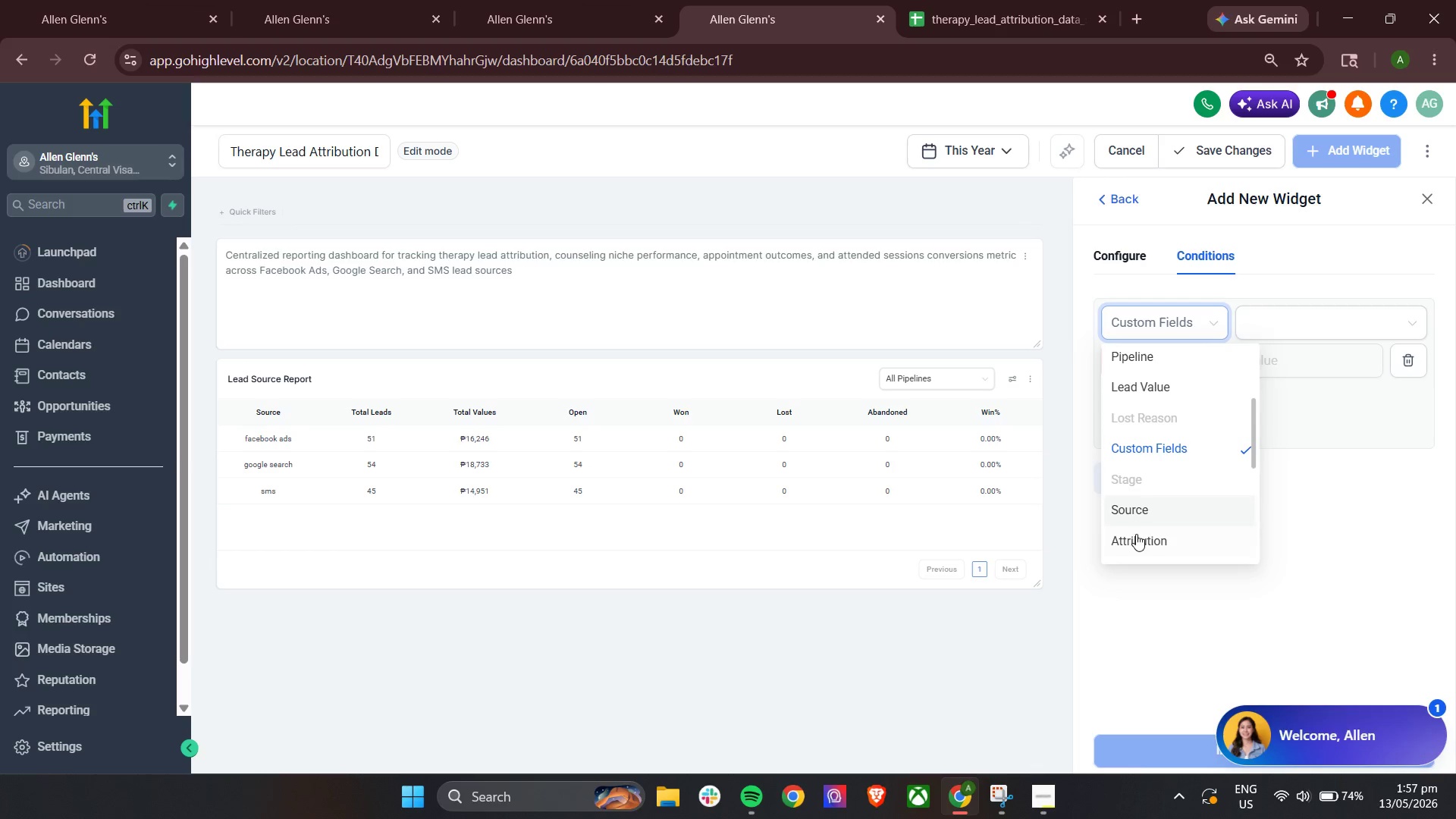 
scroll: coordinate [1150, 538], scroll_direction: down, amount: 2.0
 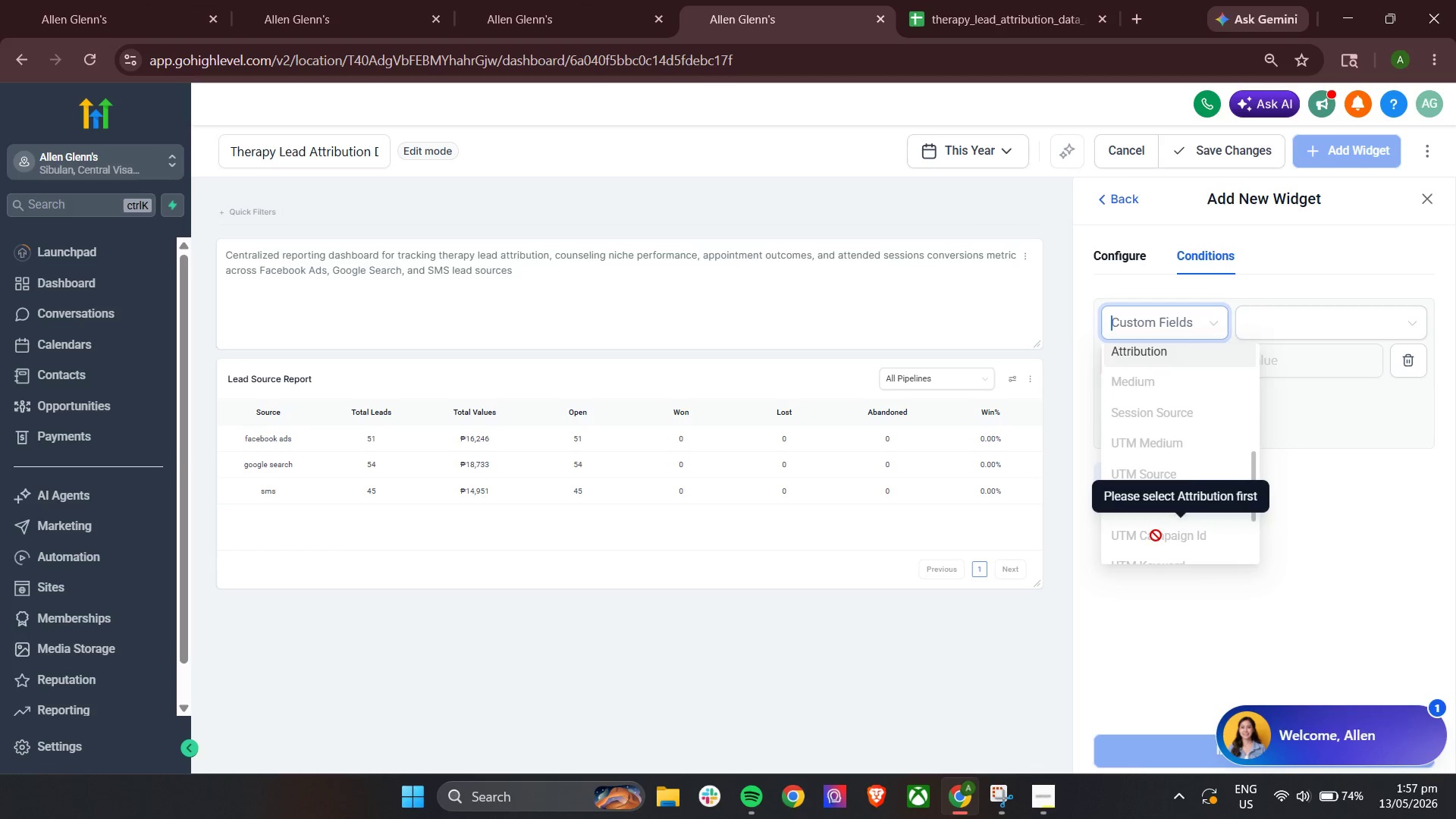 
scroll: coordinate [1156, 535], scroll_direction: up, amount: 1.0
 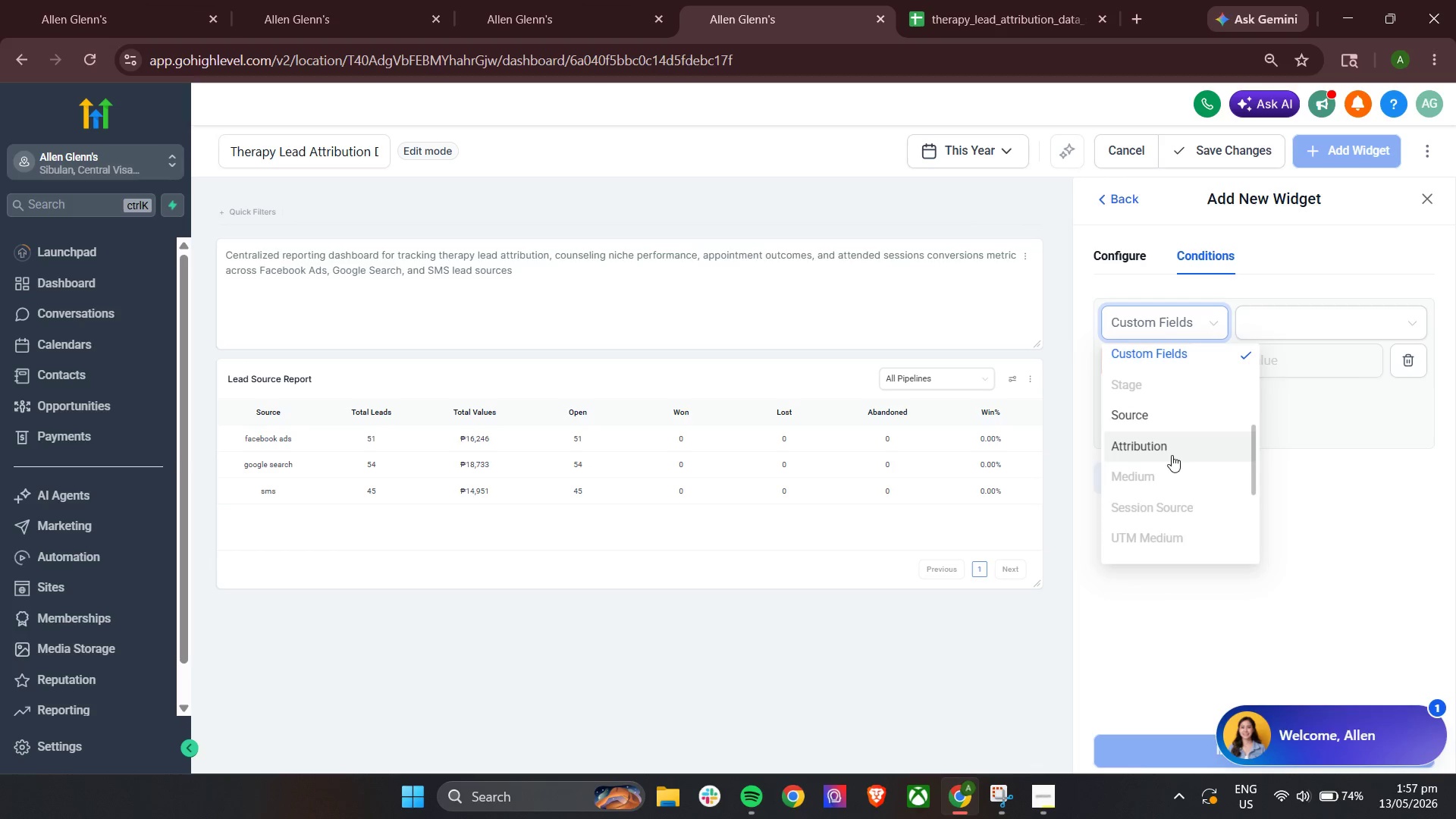 
left_click([1172, 442])
 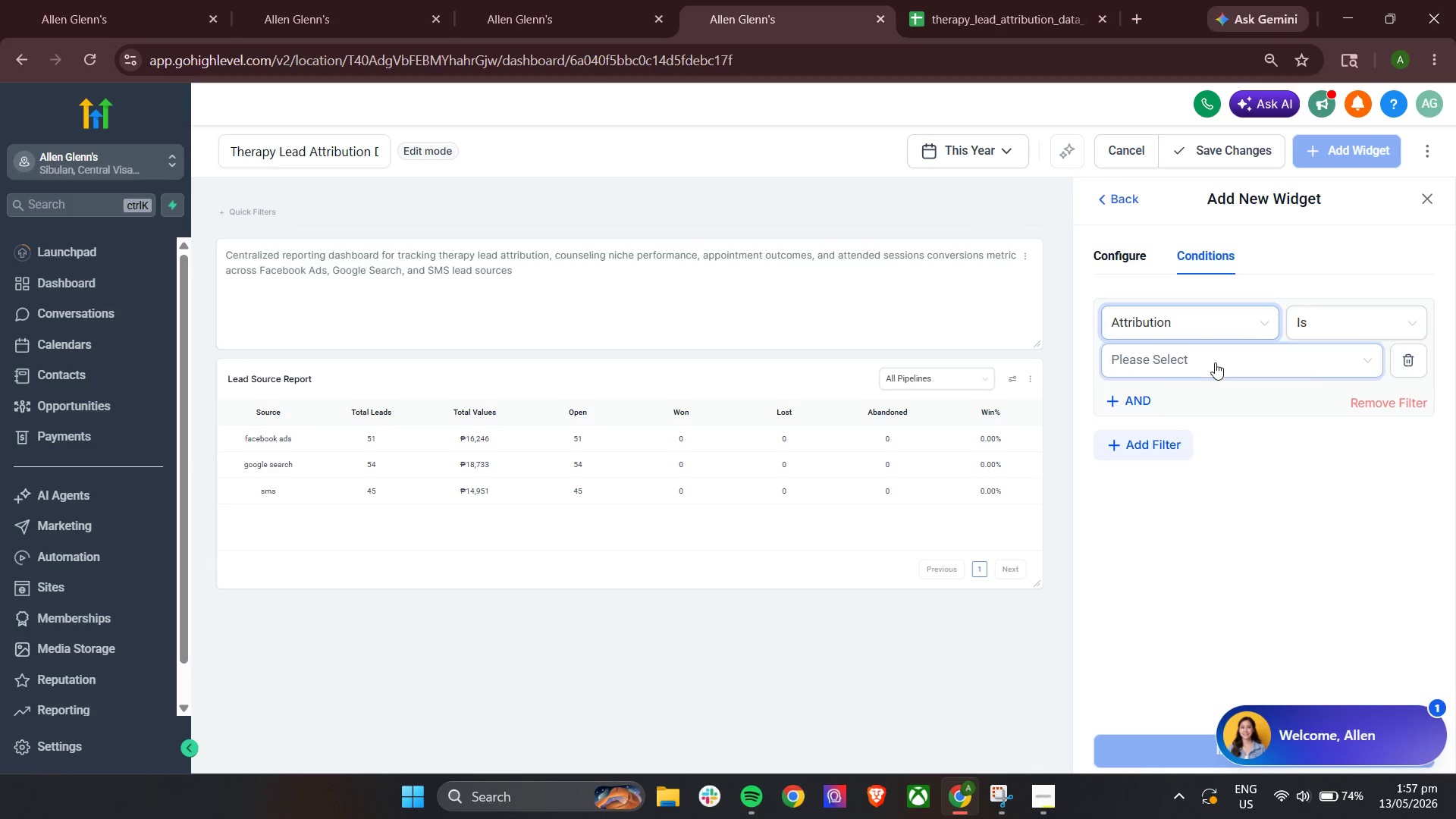 
left_click([1160, 362])
 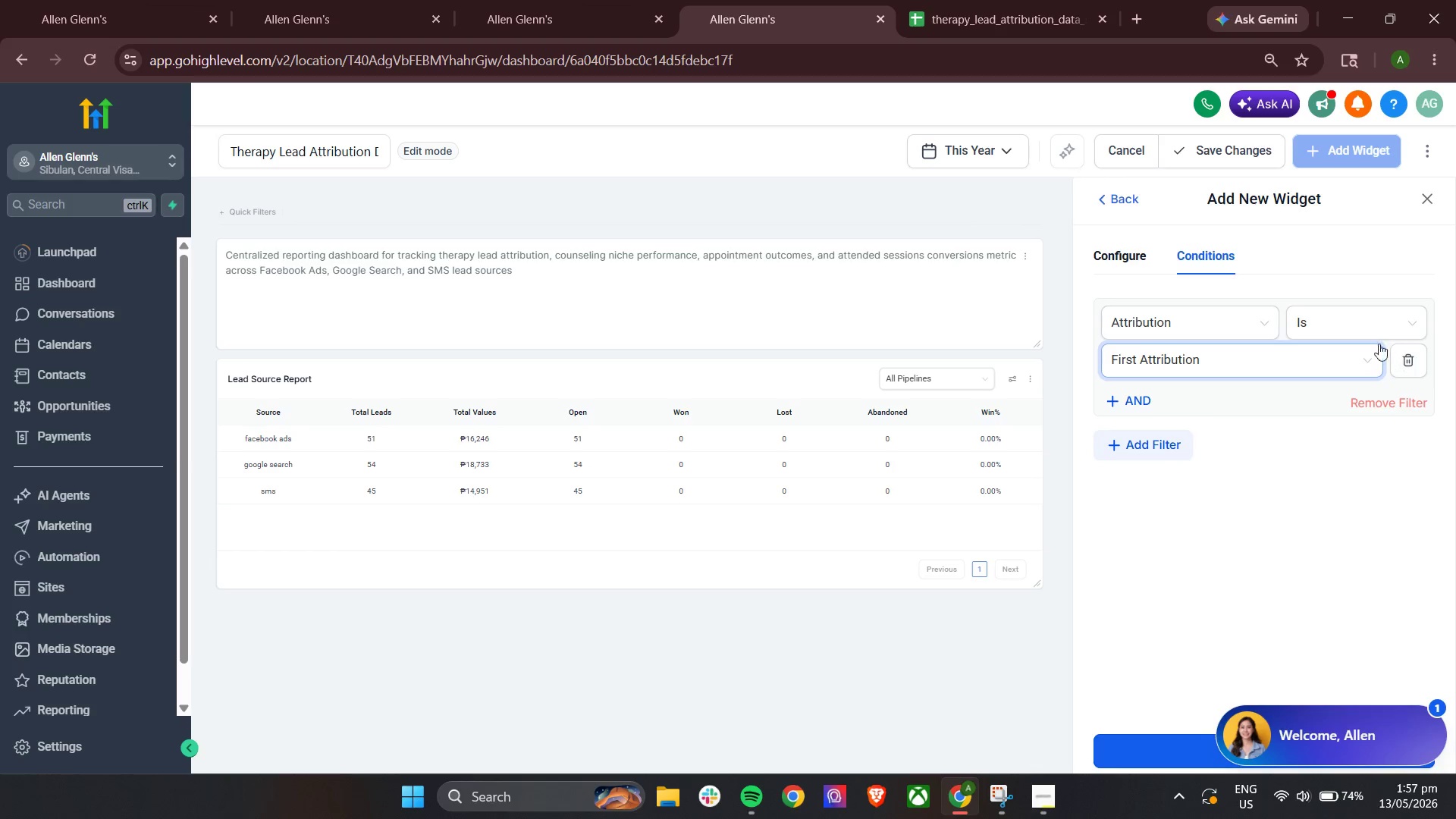 
left_click([1430, 196])
 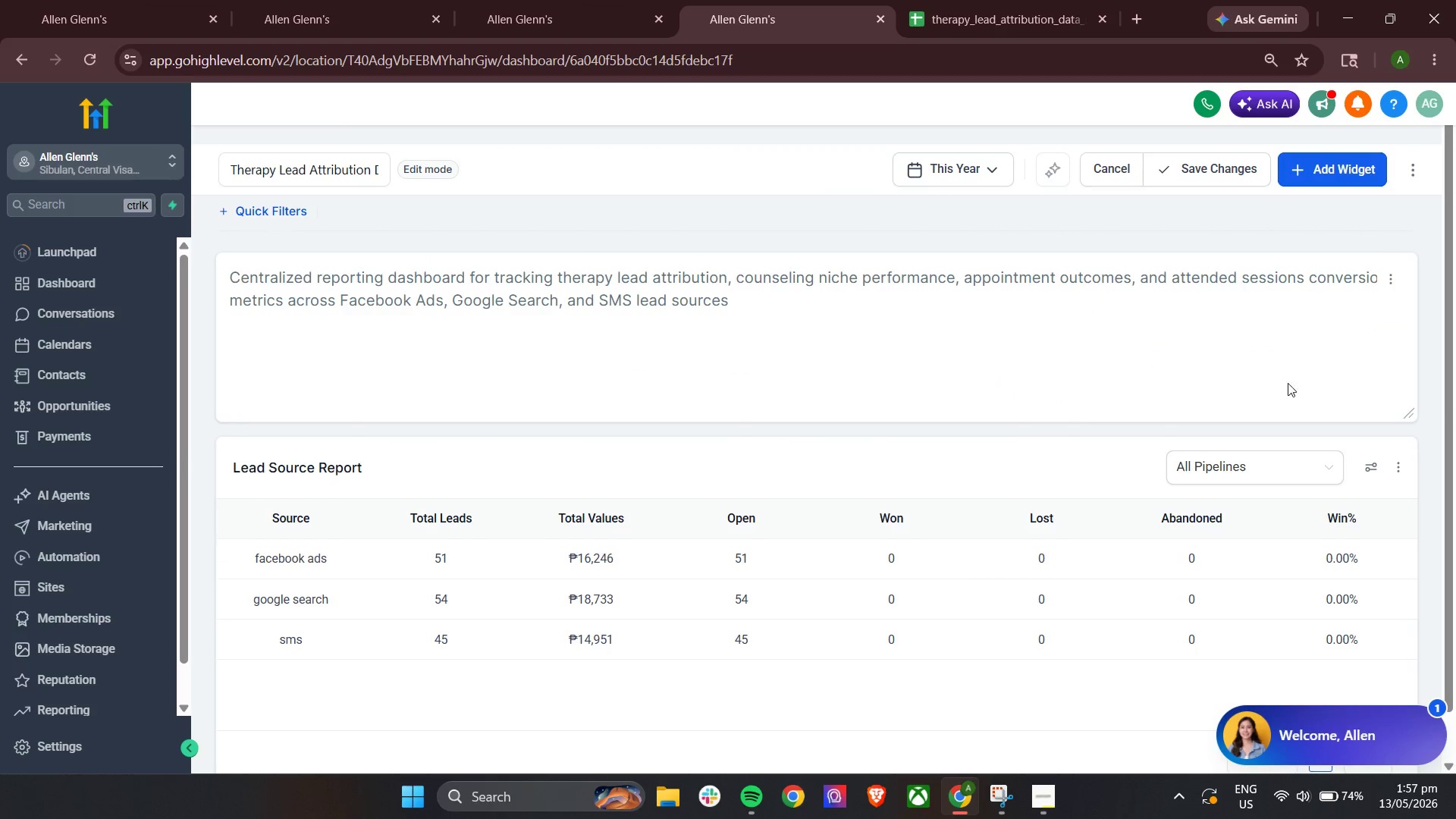 
scroll: coordinate [1244, 459], scroll_direction: down, amount: 10.0
 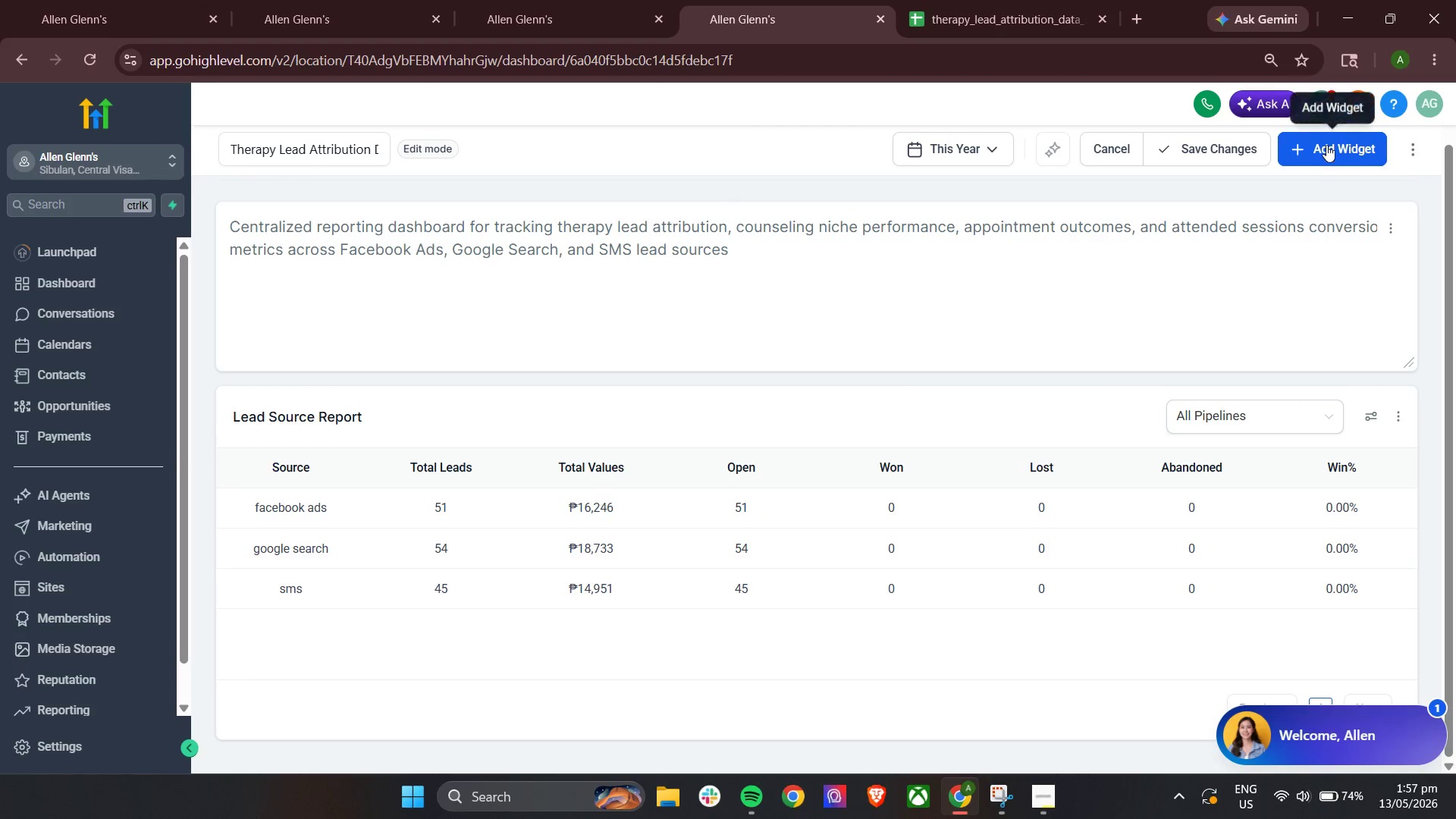 
left_click([1326, 145])
 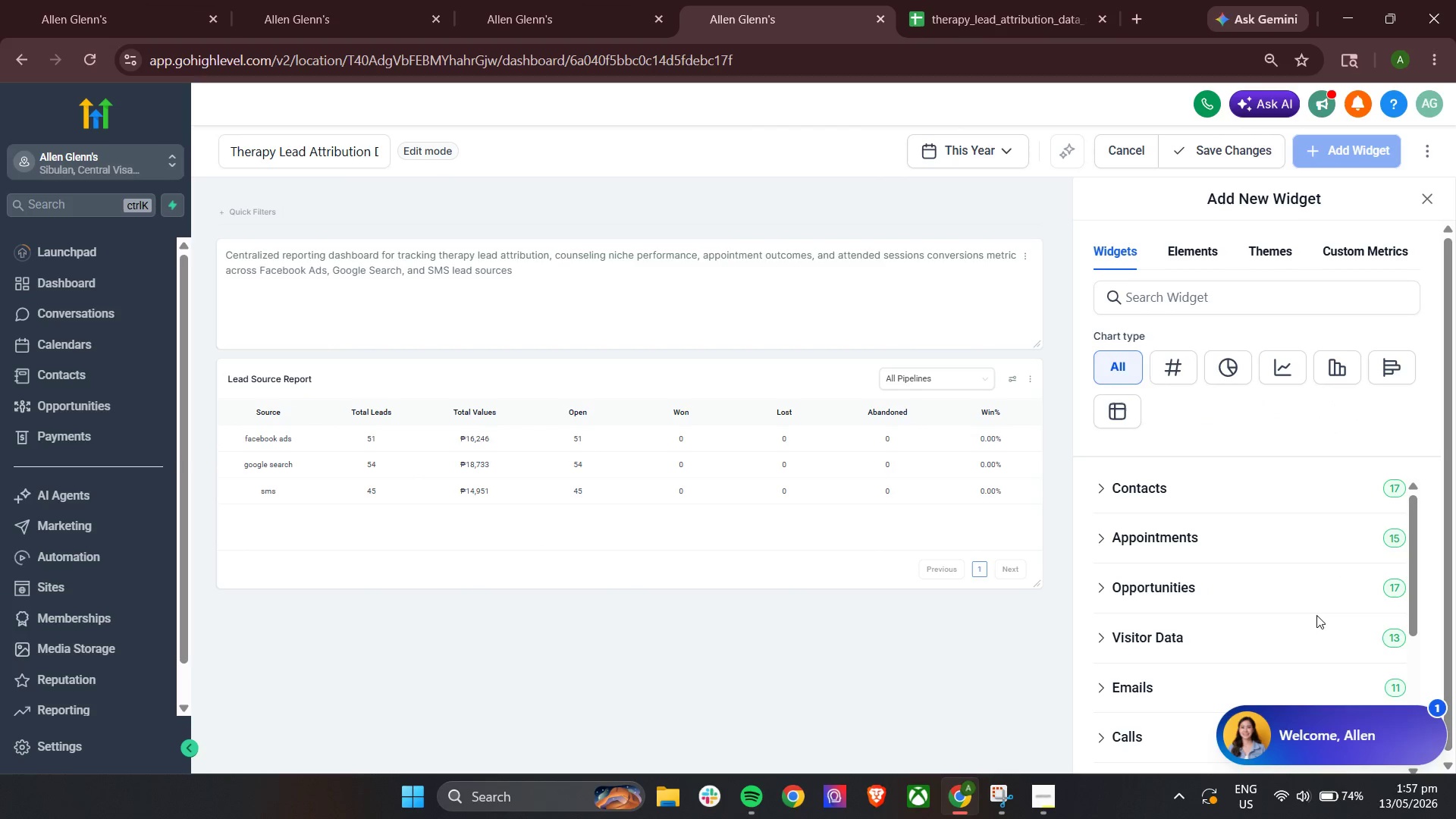 
left_click_drag(start_coordinate=[1348, 729], to_coordinate=[51, 76])
 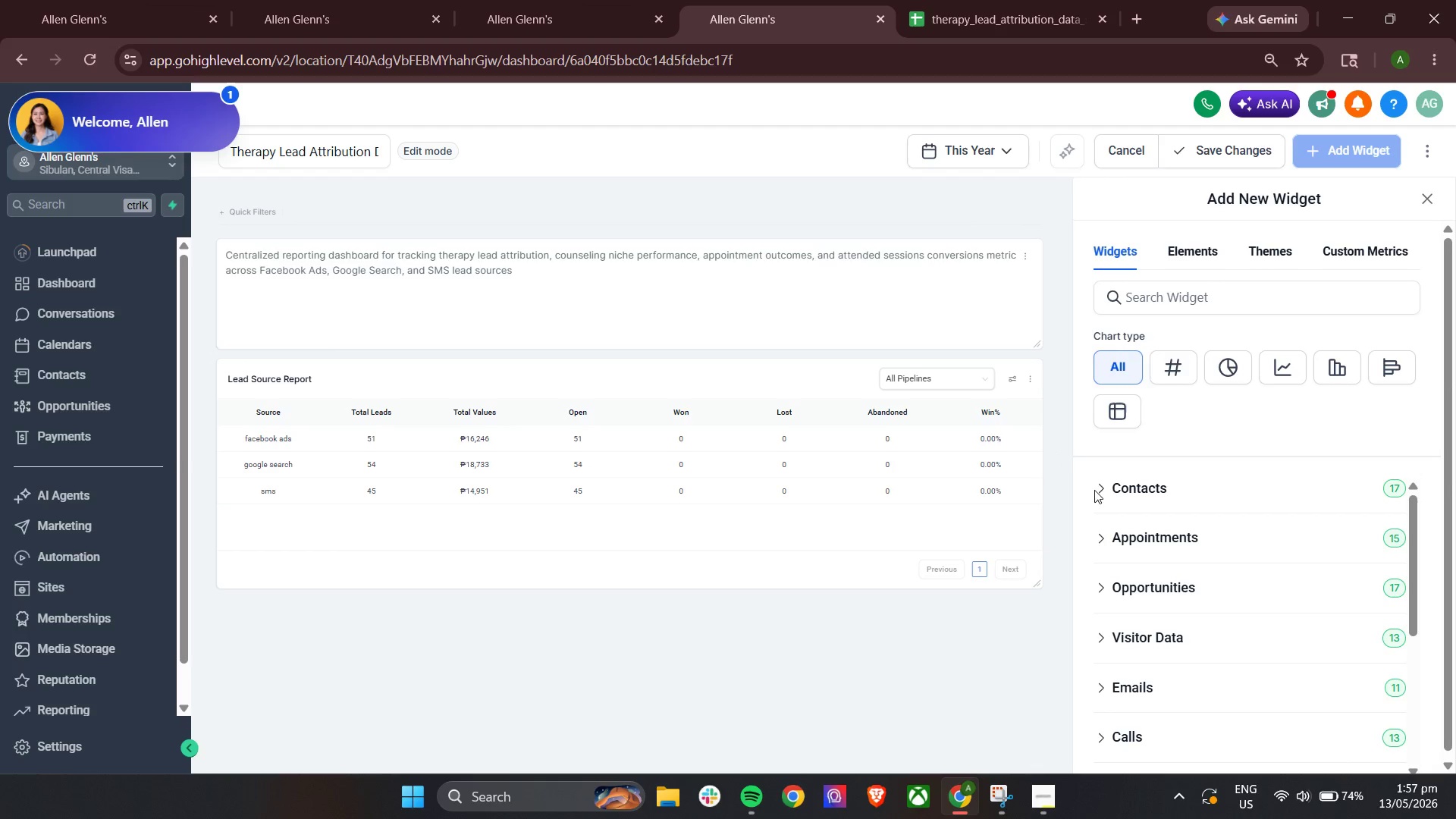 
double_click([1107, 492])
 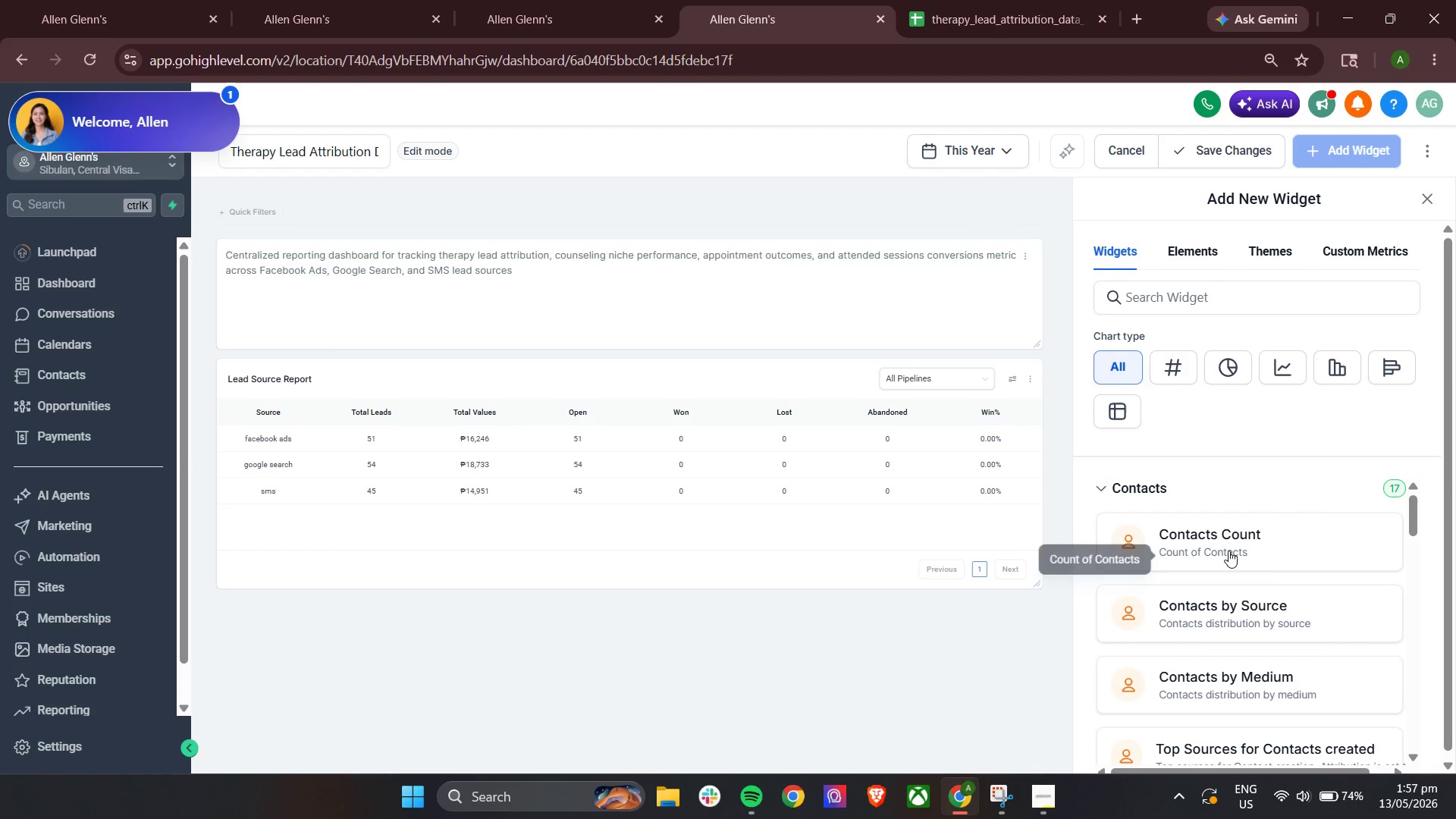 
left_click([1300, 550])
 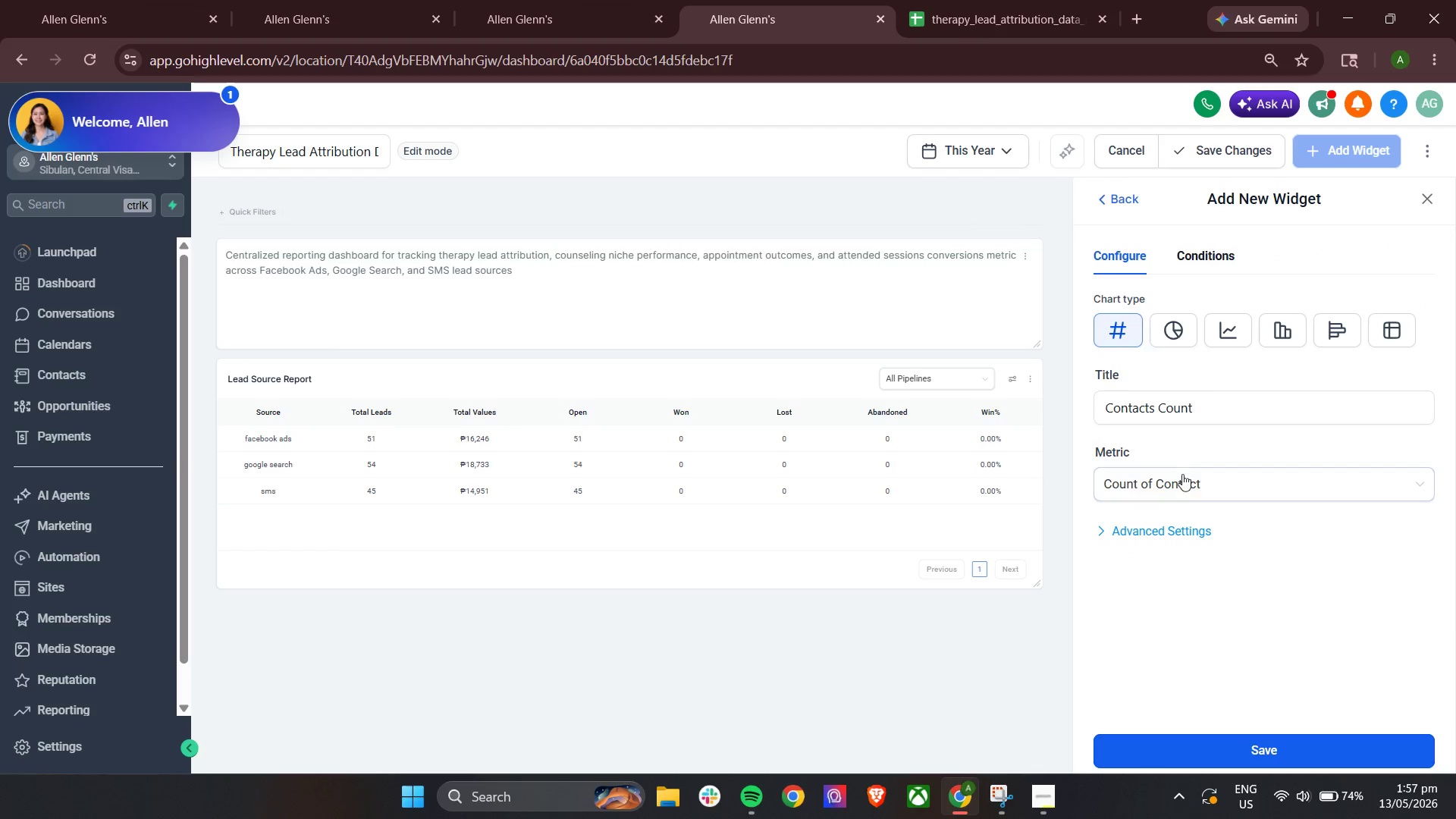 
left_click([1185, 481])
 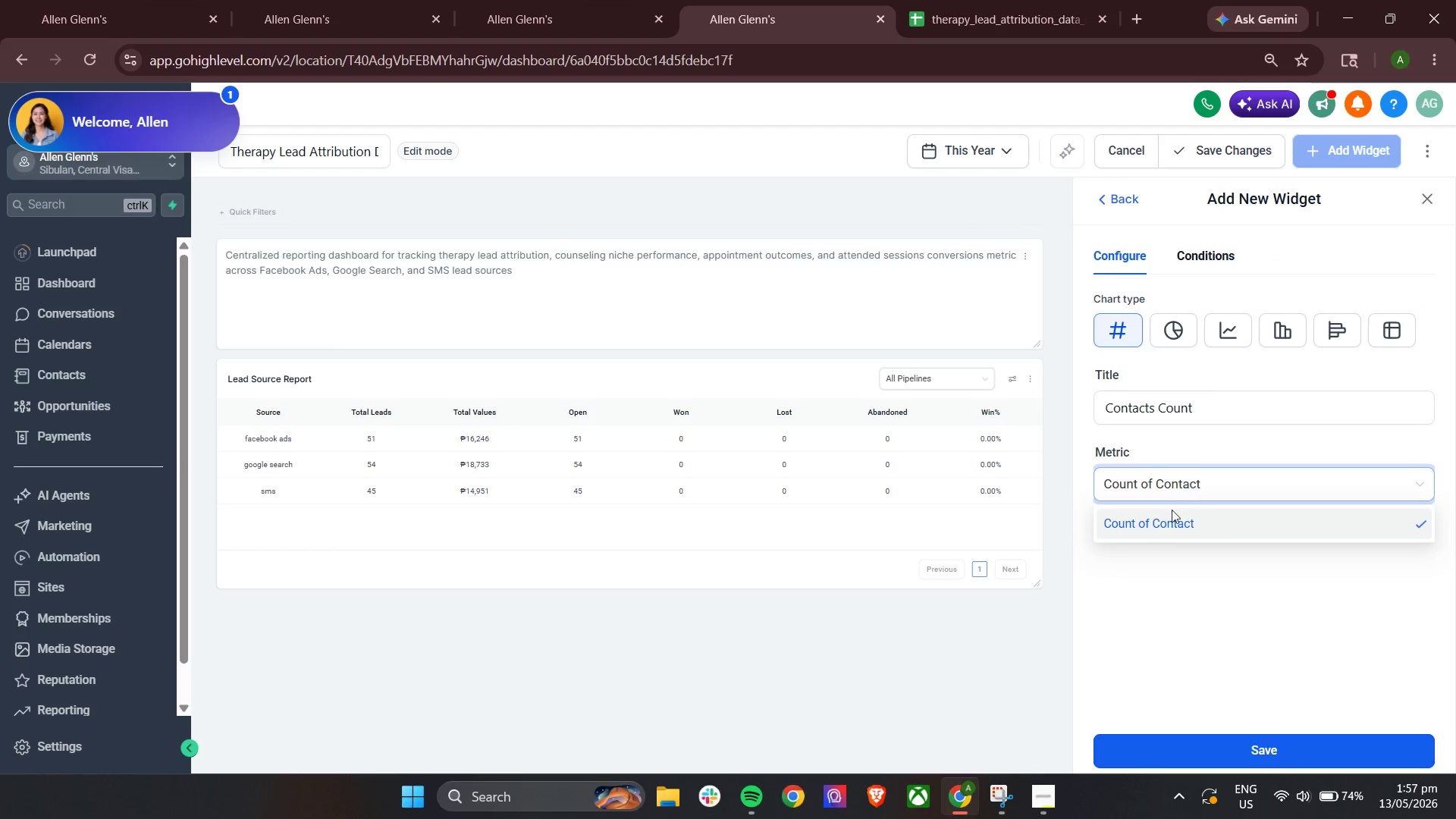 
left_click([1168, 520])
 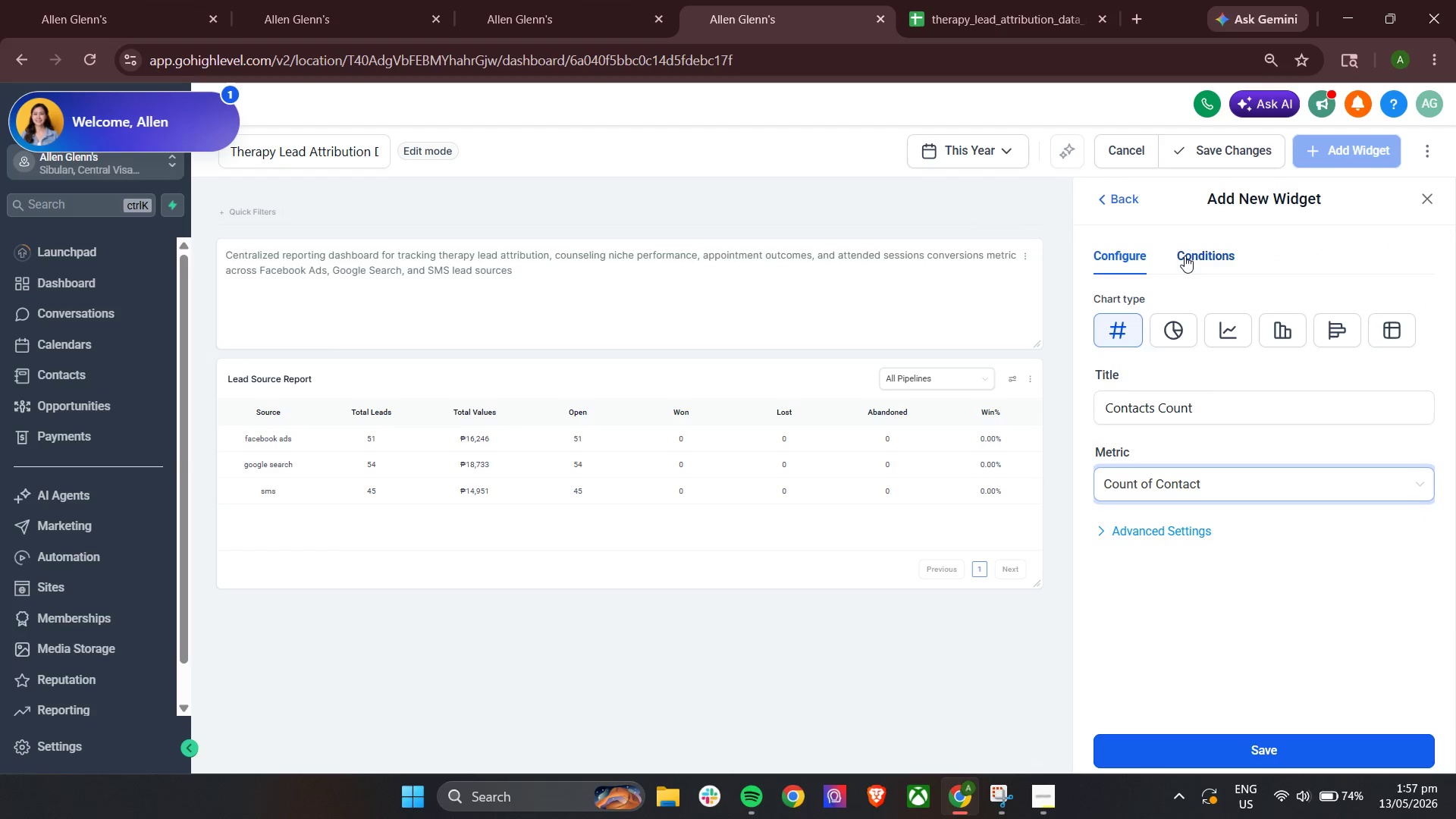 
left_click([1185, 256])
 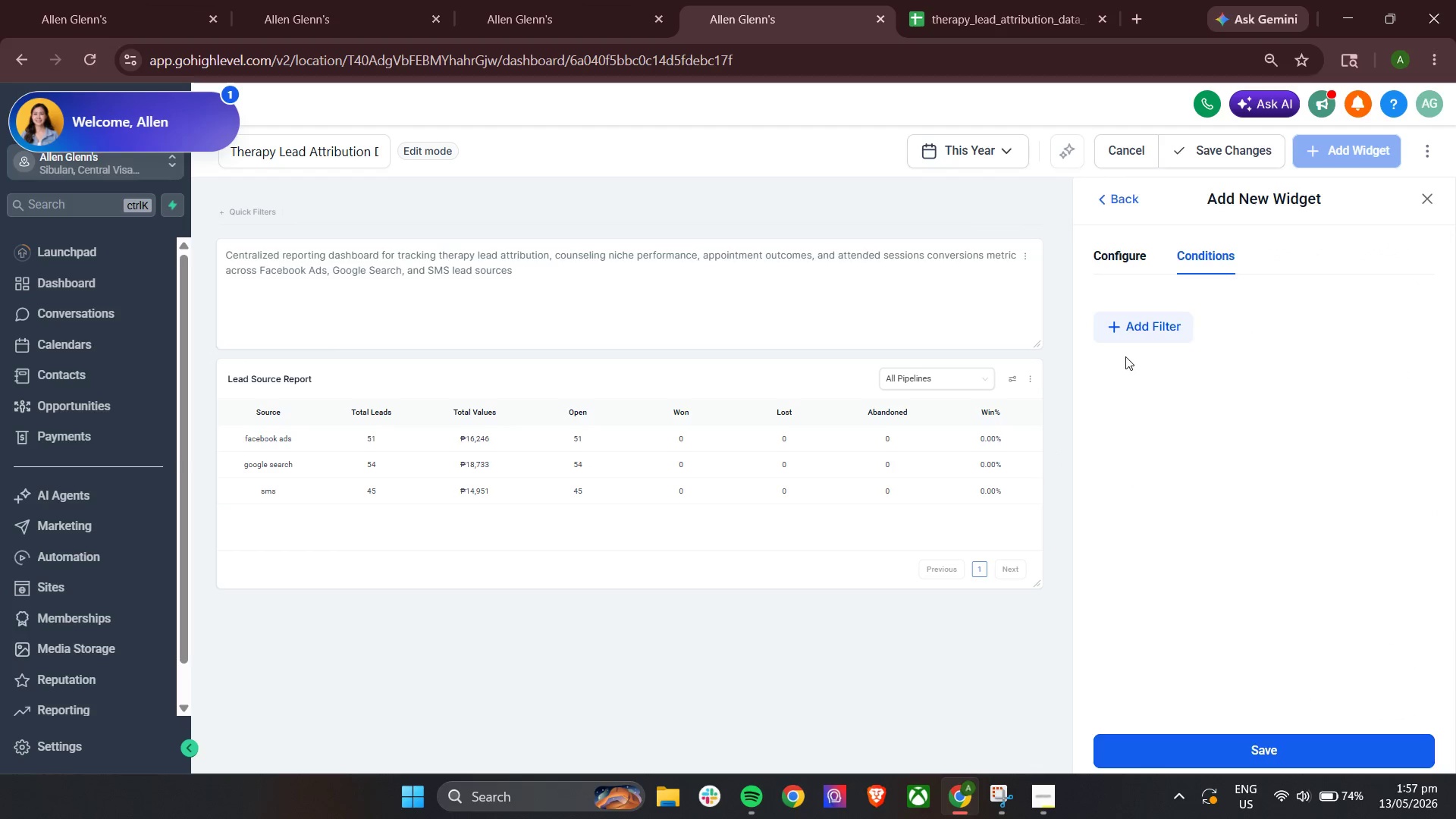 
left_click([1131, 322])
 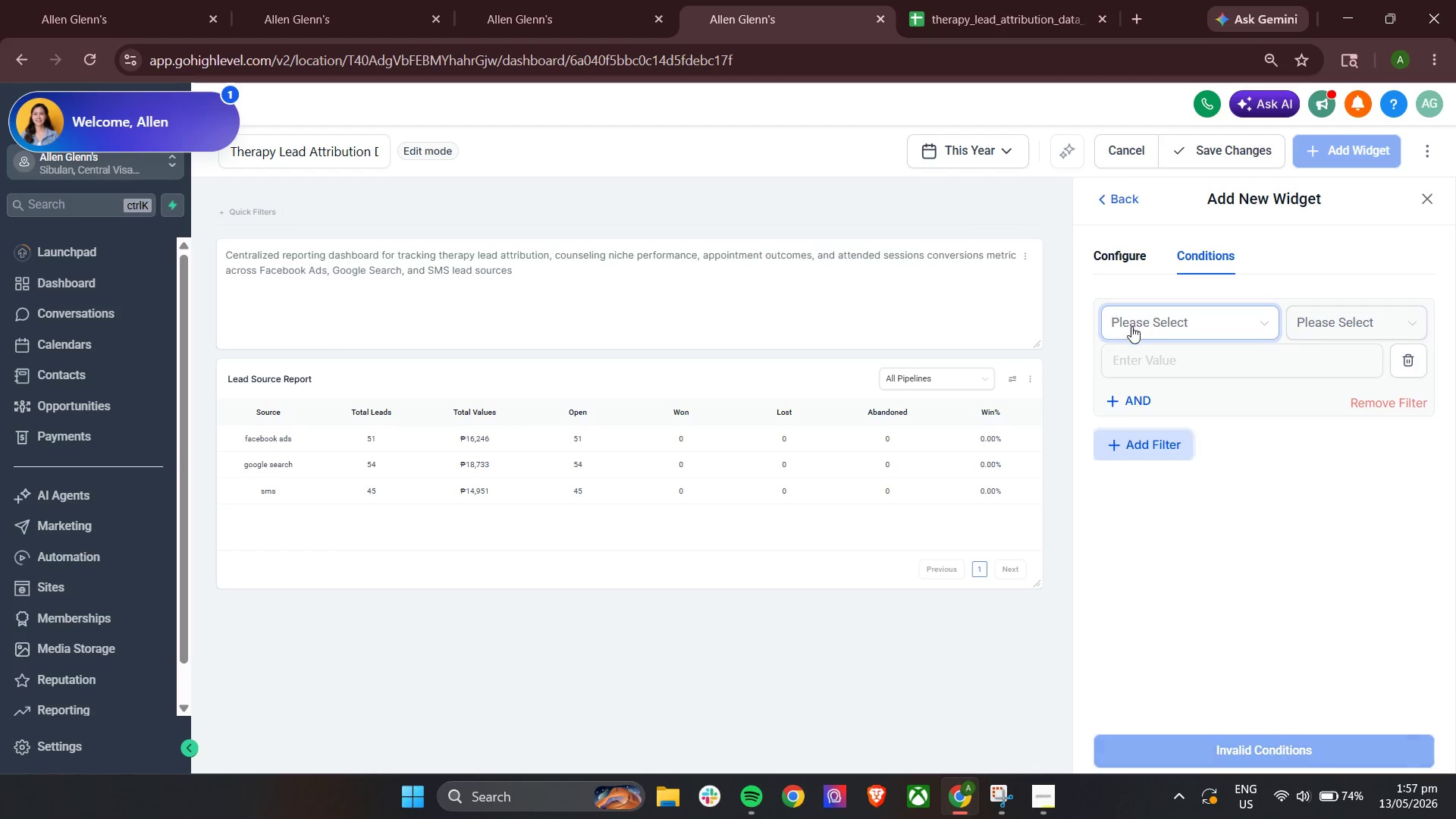 
left_click([1148, 324])
 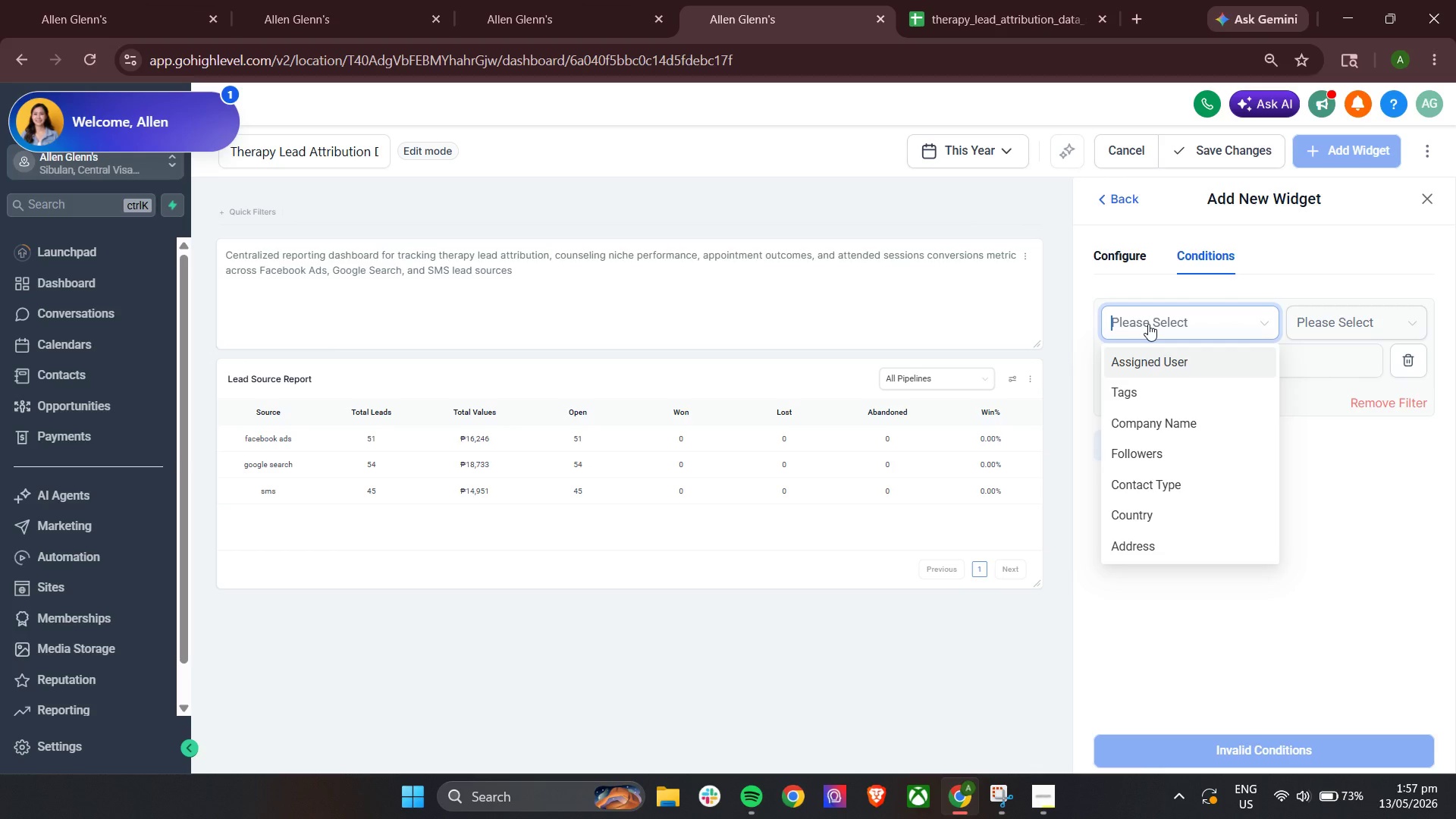 
wait(22.31)
 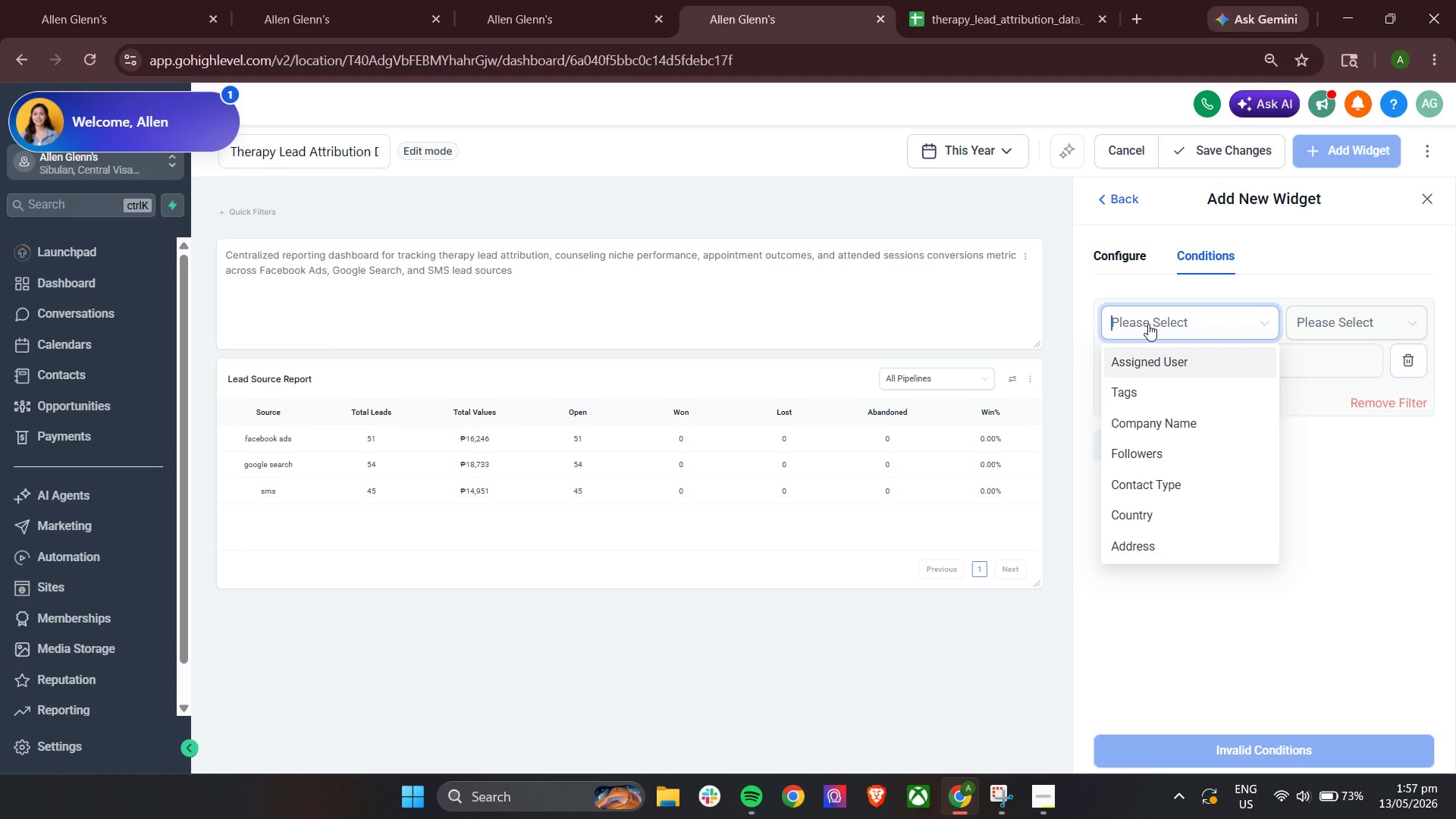 
left_click([1160, 290])
 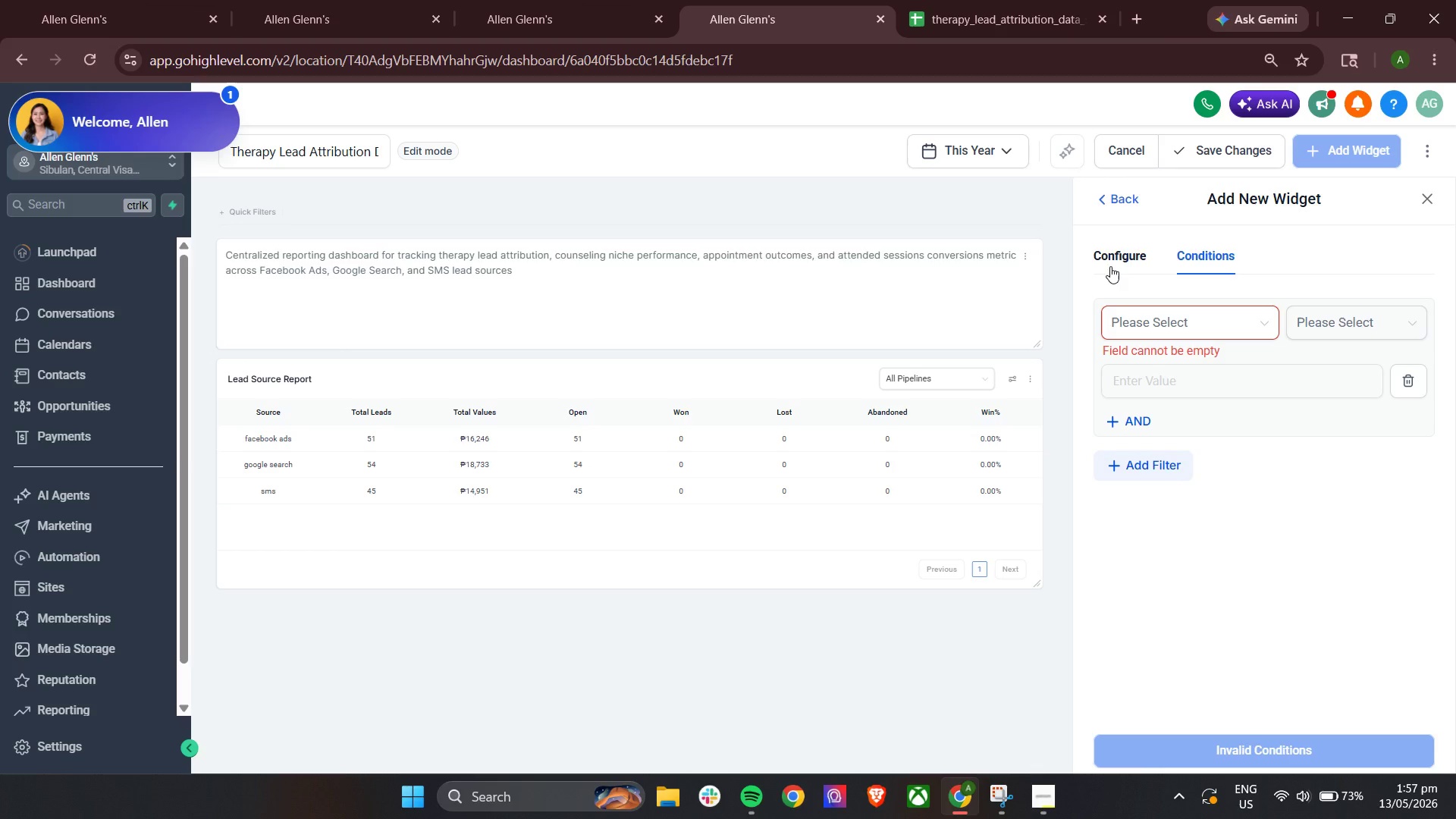 
left_click([1110, 262])
 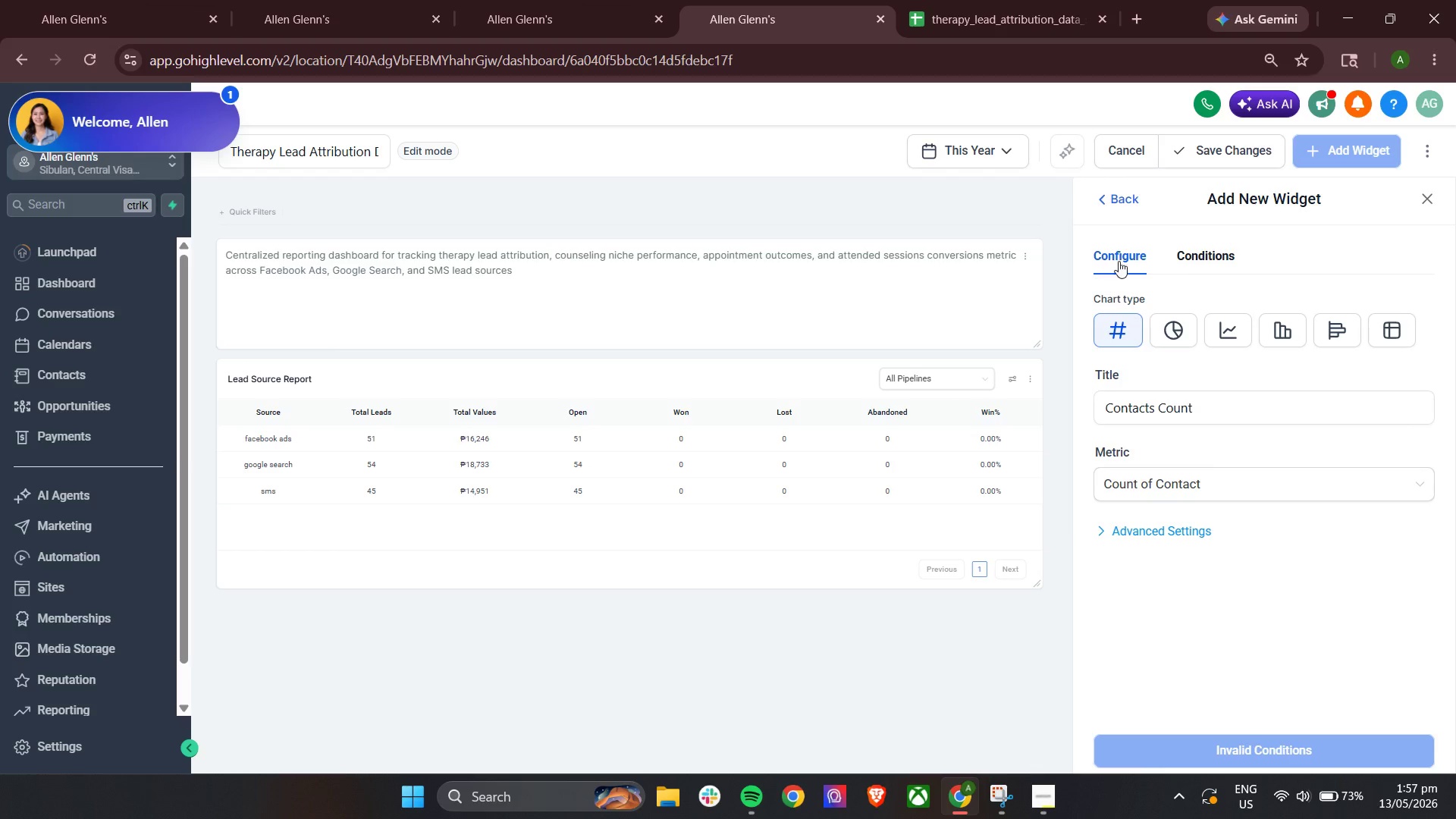 
left_click([1181, 257])
 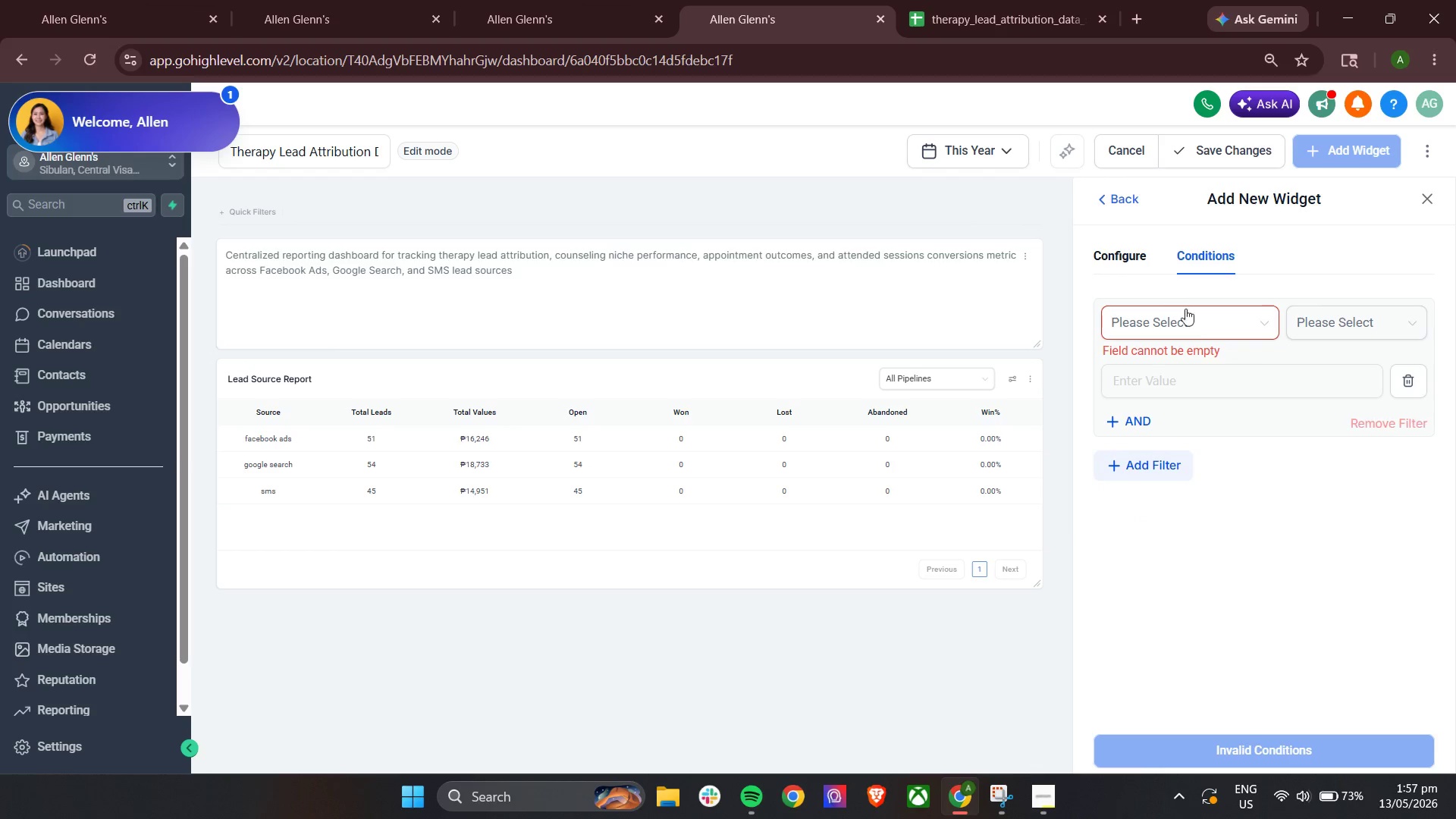 
left_click([1197, 319])
 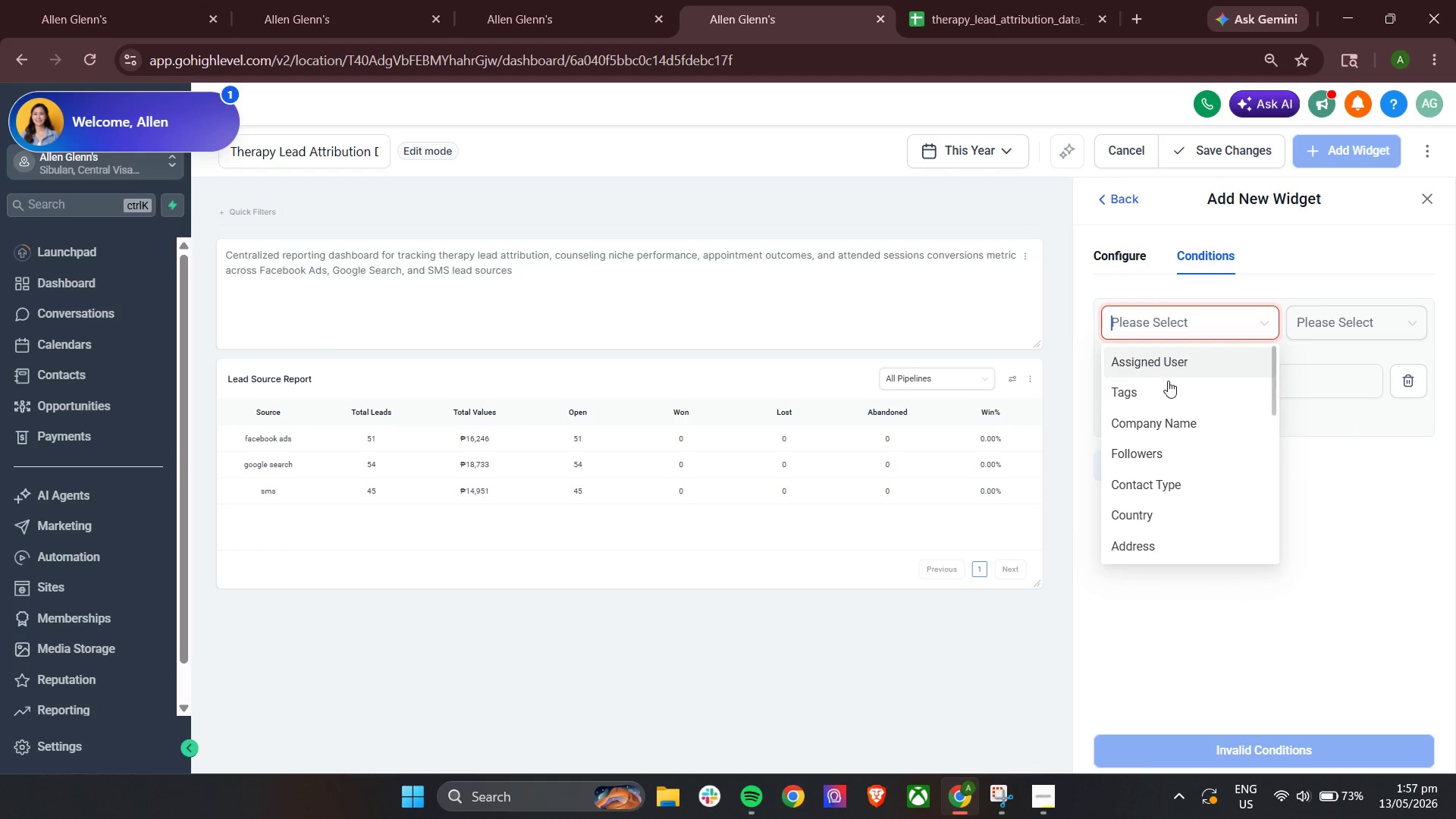 
left_click_drag(start_coordinate=[1163, 394], to_coordinate=[1167, 394])
 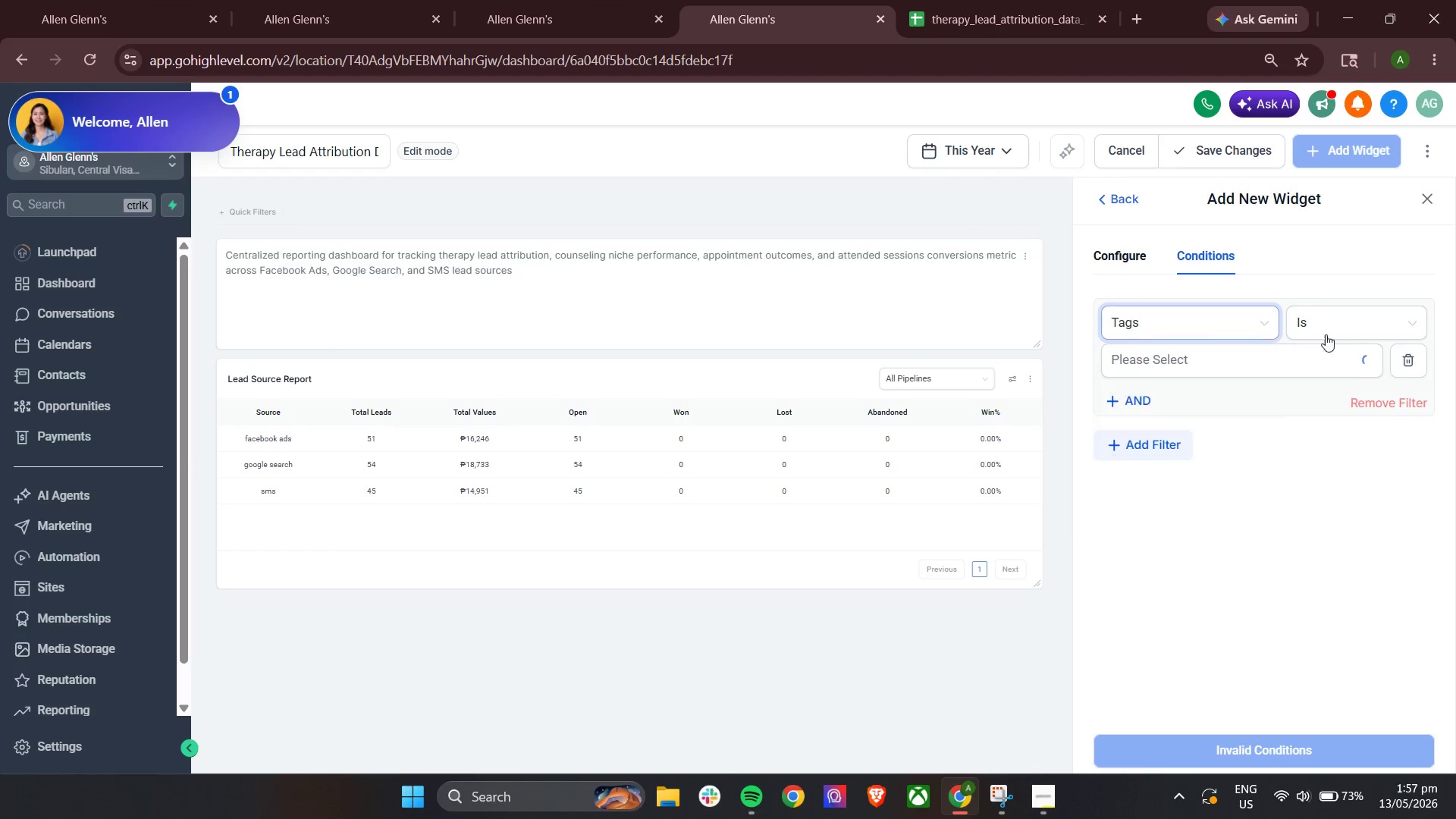 
left_click([1332, 331])
 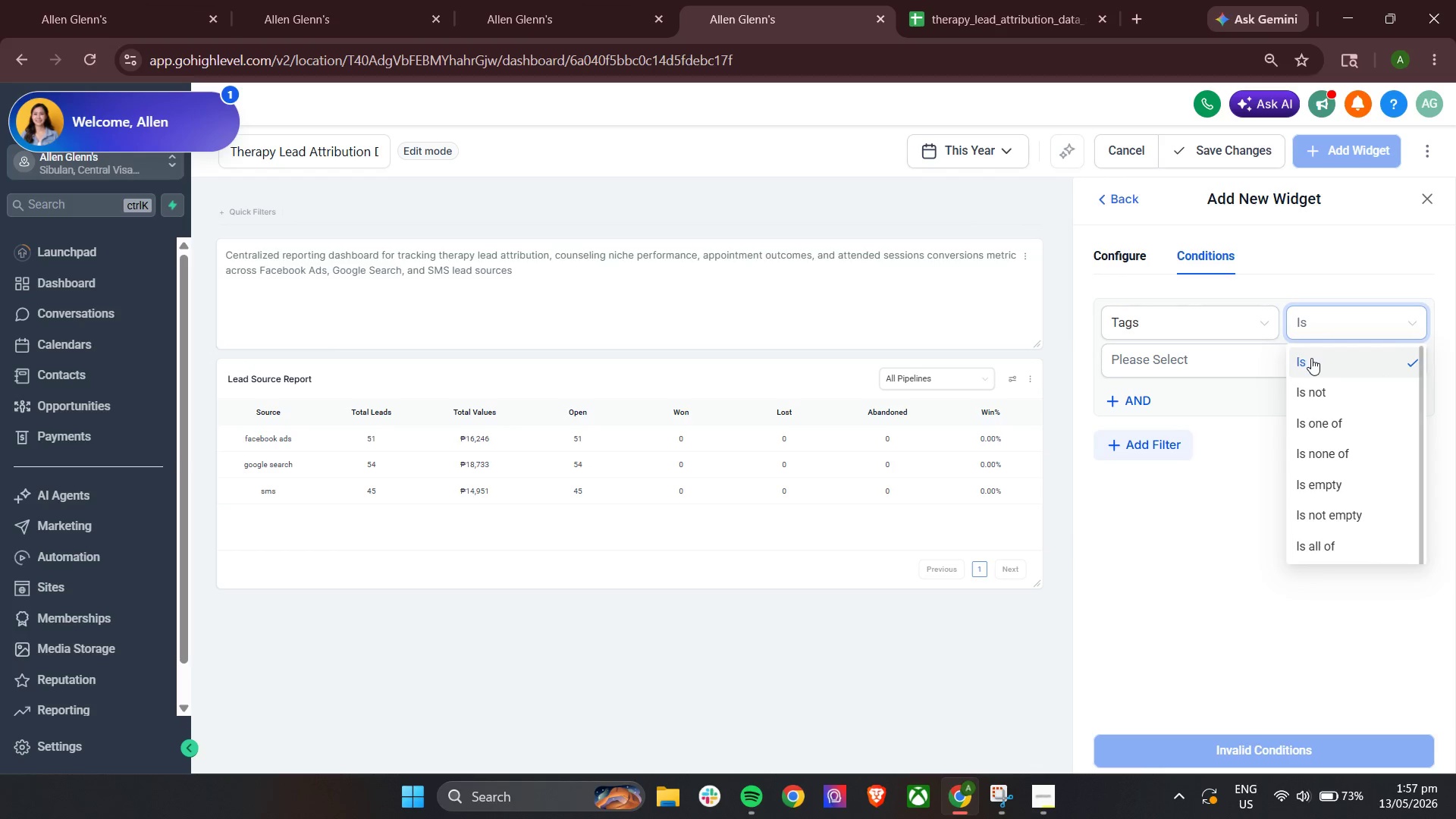 
double_click([1240, 359])
 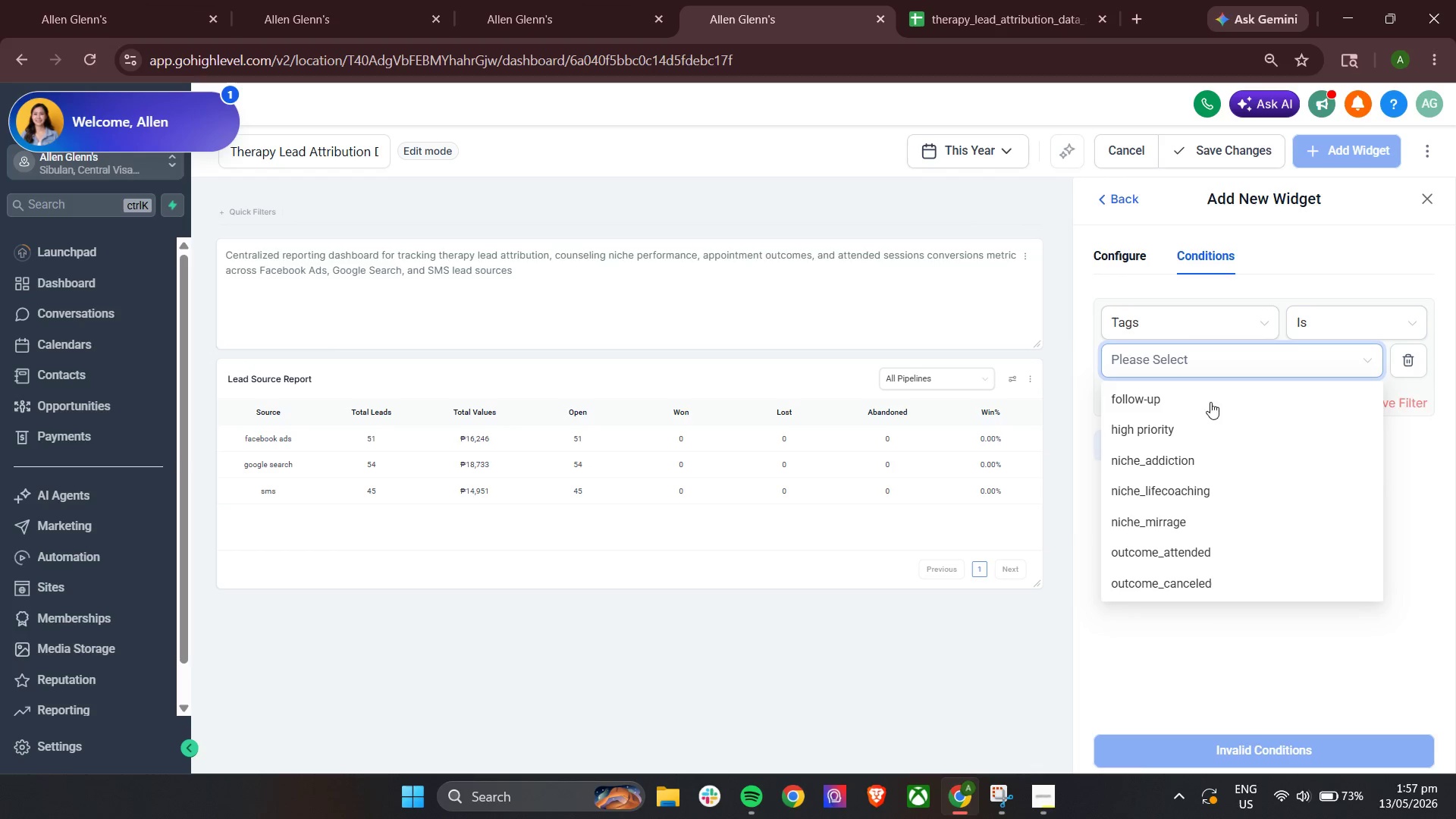 
scroll: coordinate [1181, 498], scroll_direction: down, amount: 4.0
 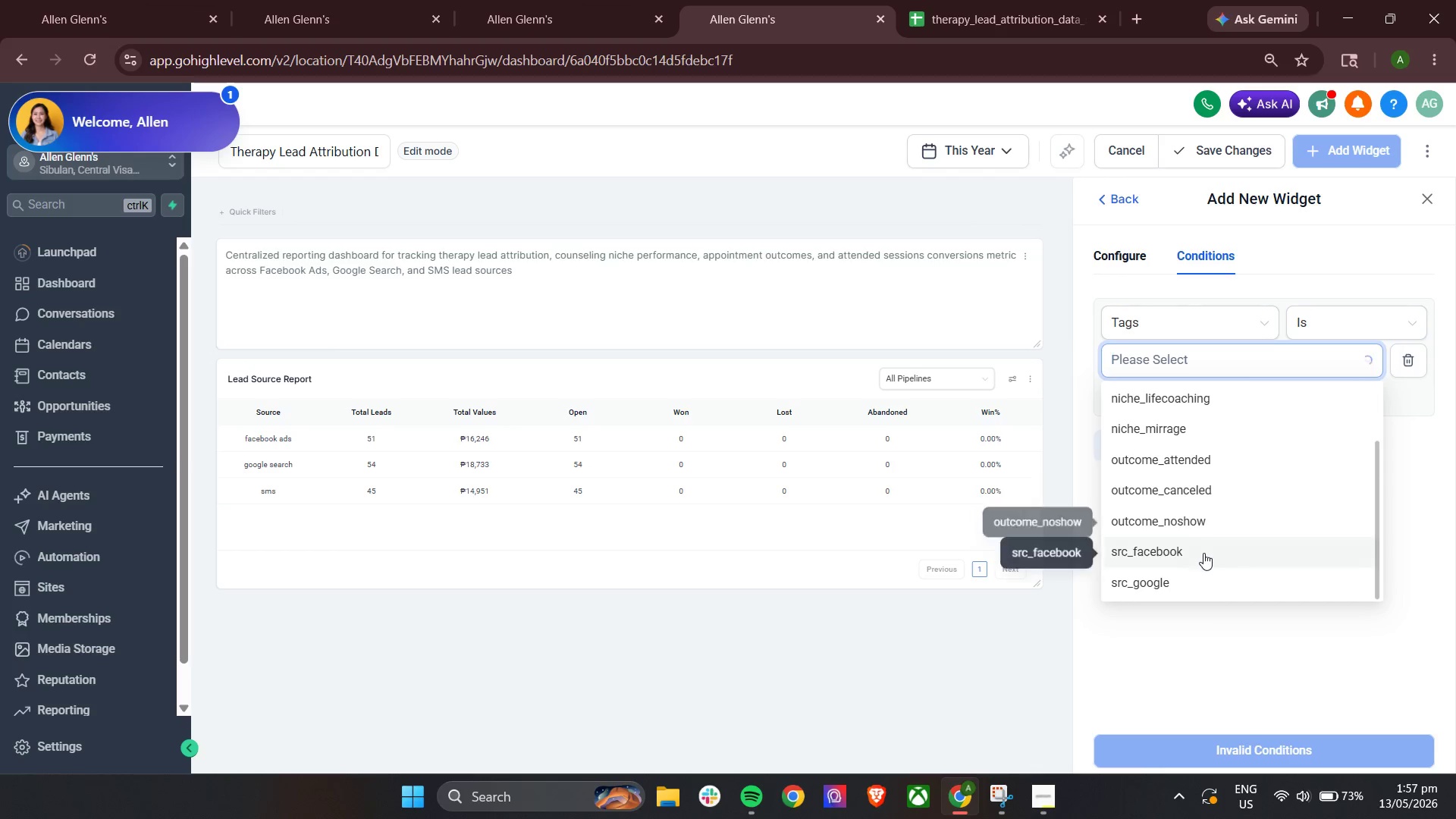 
scroll: coordinate [1203, 546], scroll_direction: up, amount: 6.0
 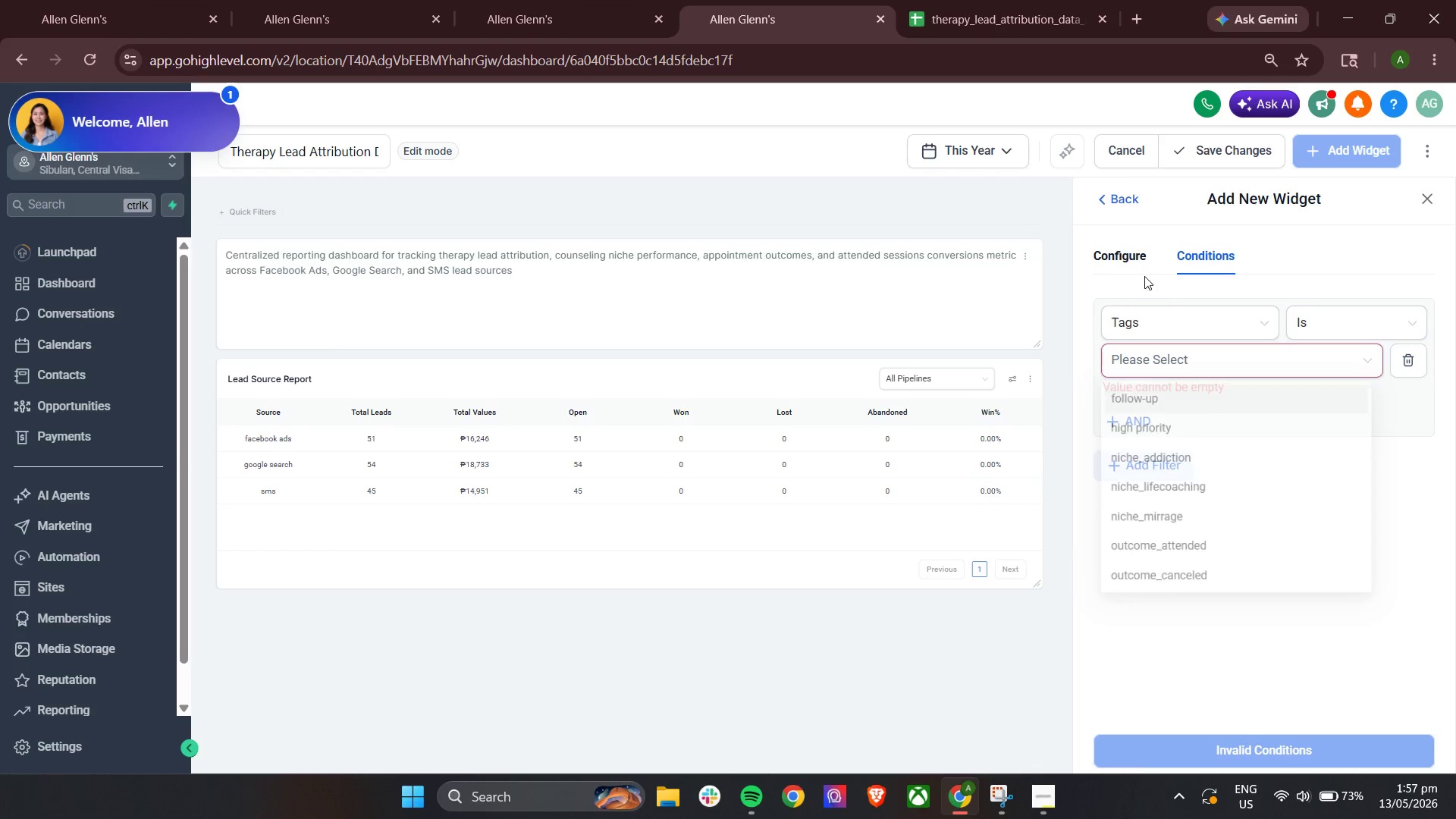 
double_click([1123, 257])
 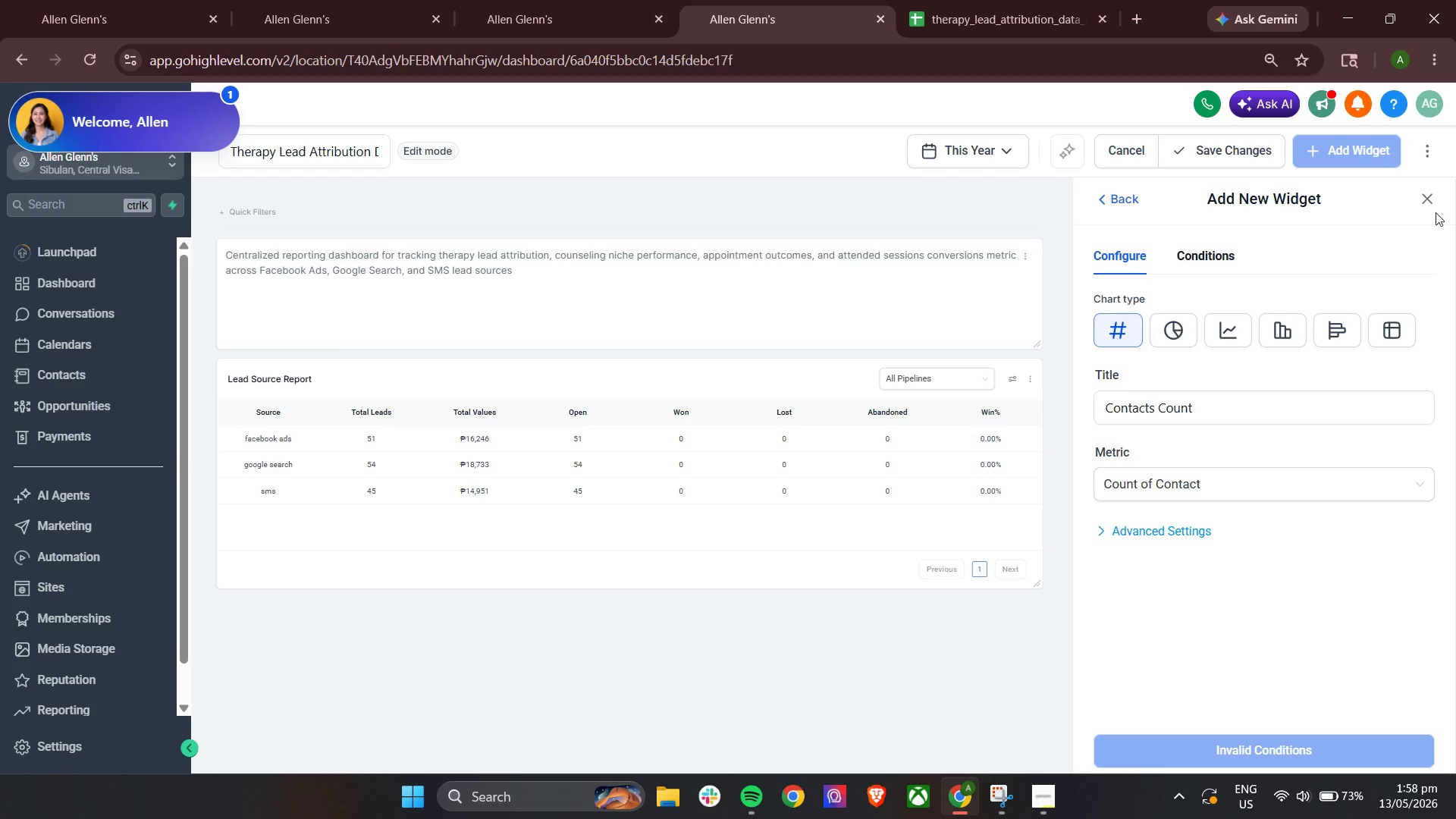 
left_click([1428, 203])
 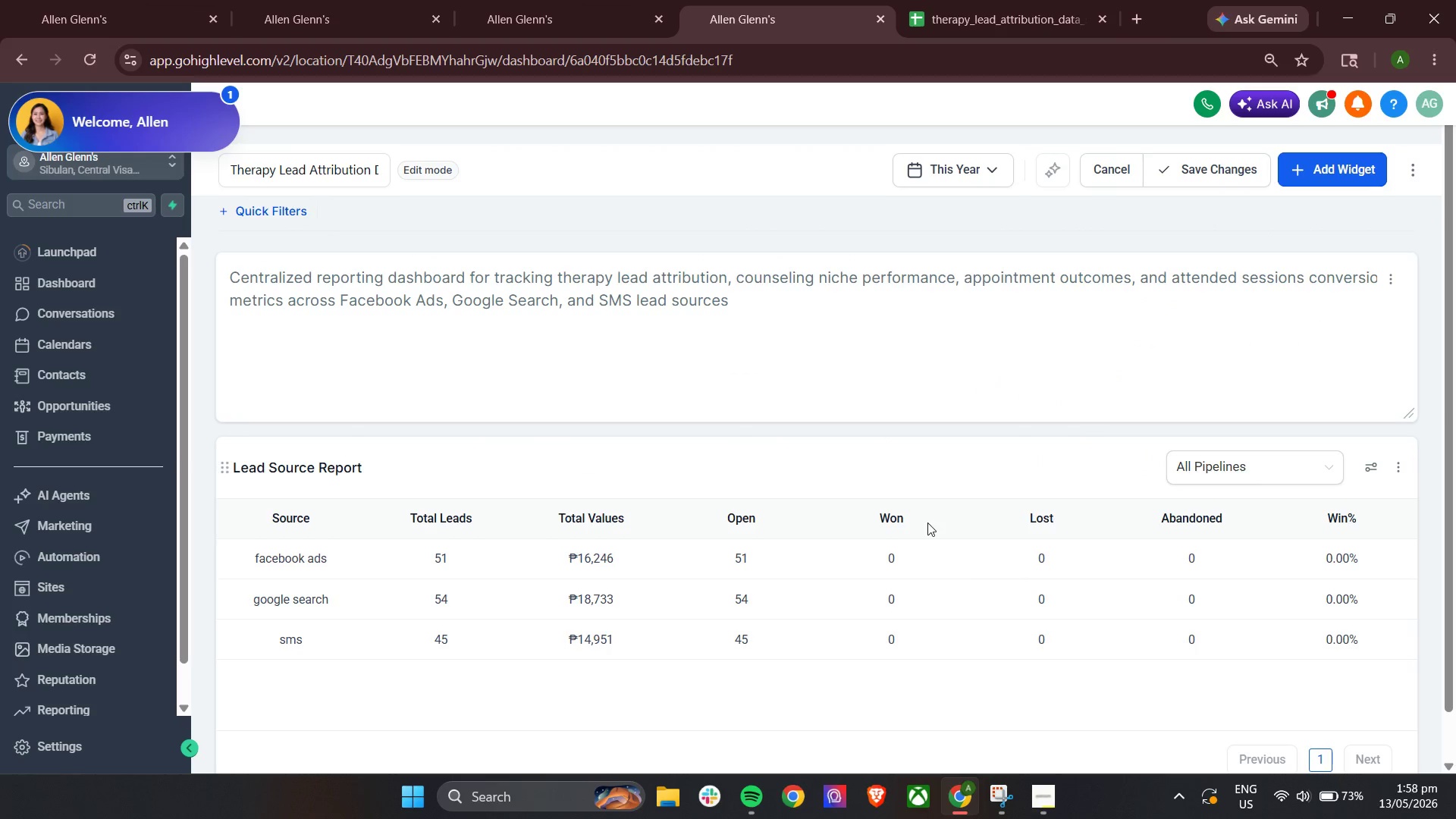 
scroll: coordinate [921, 524], scroll_direction: down, amount: 5.0
 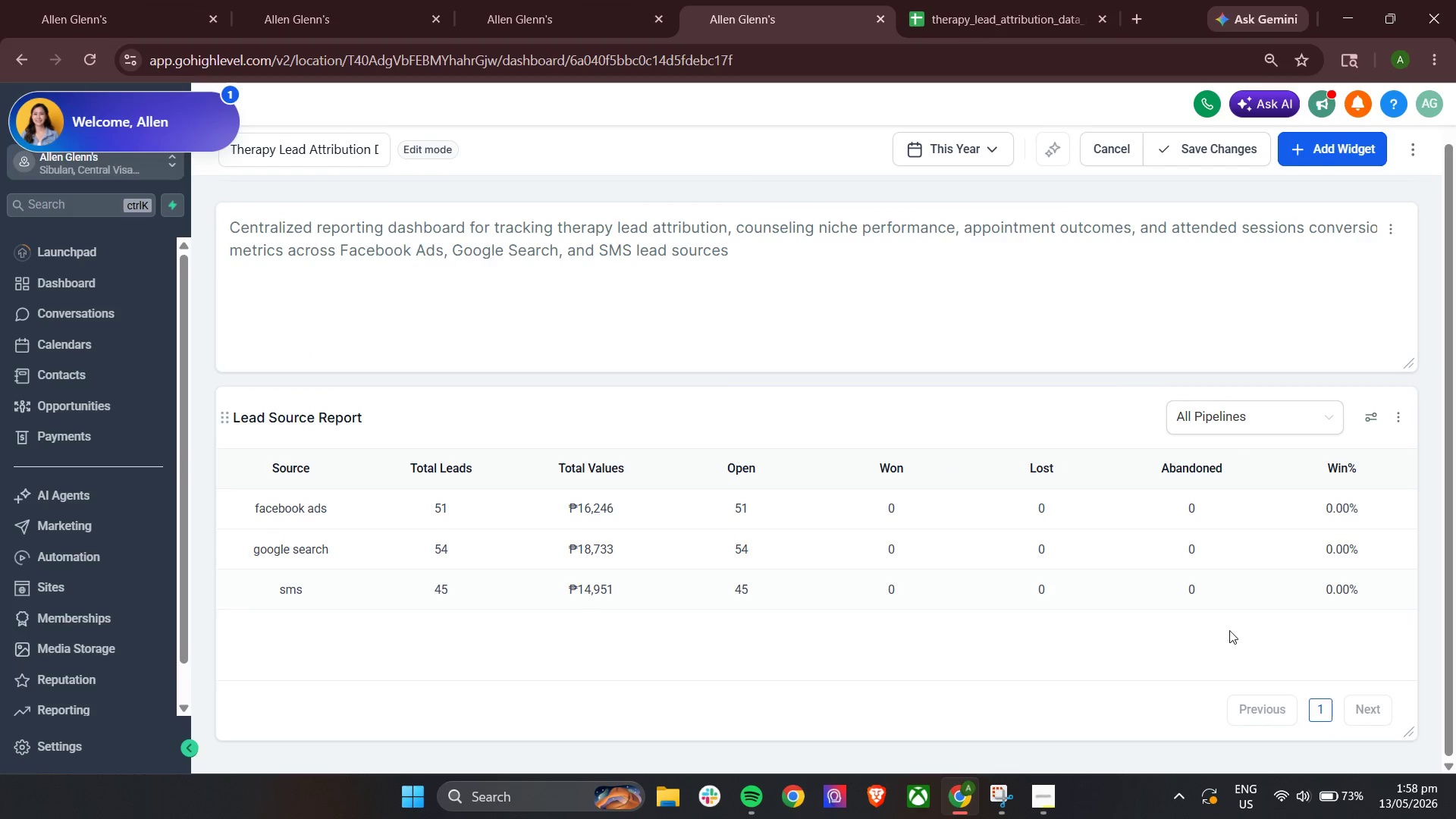 
mouse_move([1379, 441])
 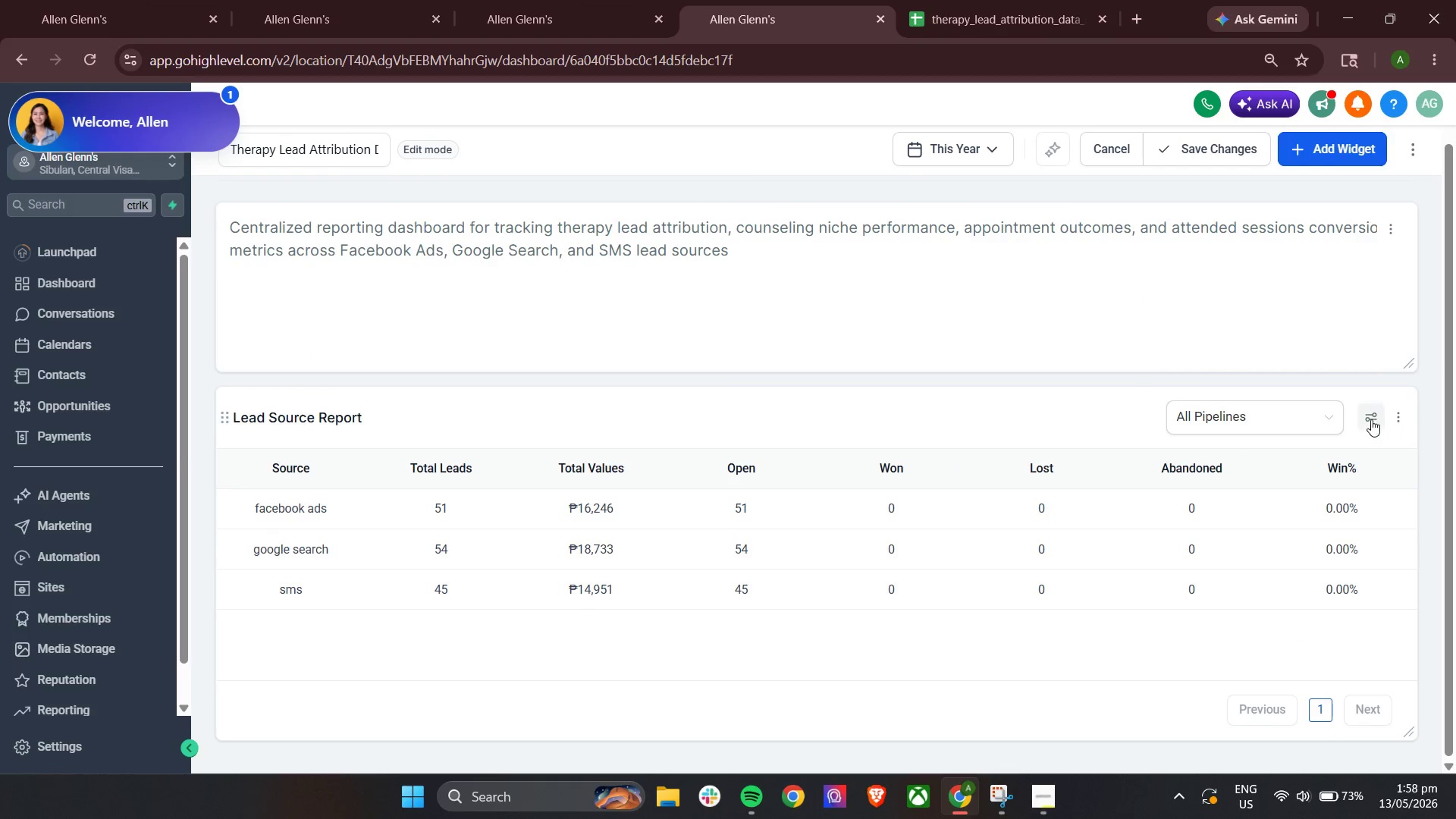 
left_click([1370, 418])
 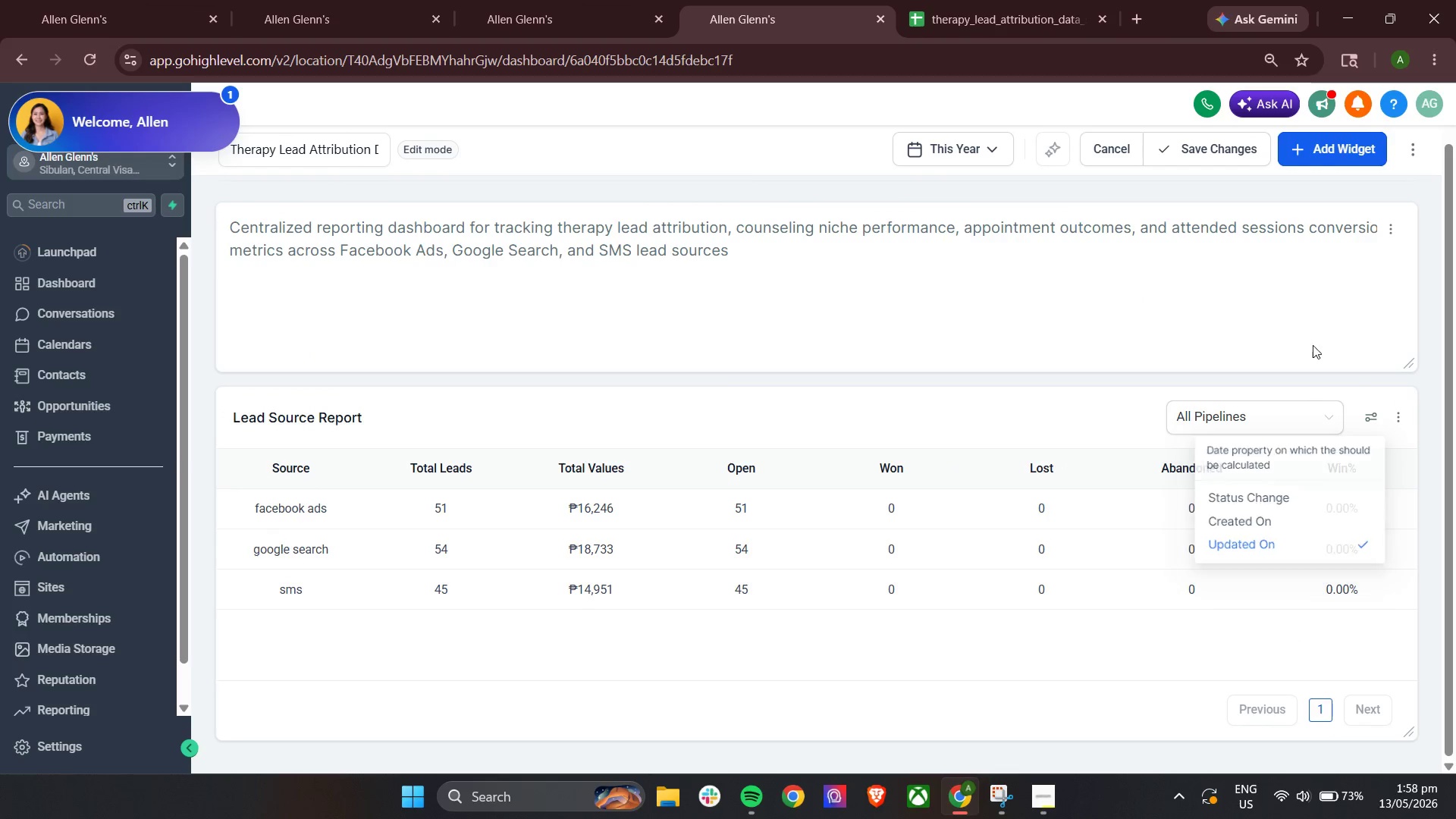 
left_click([1395, 416])
 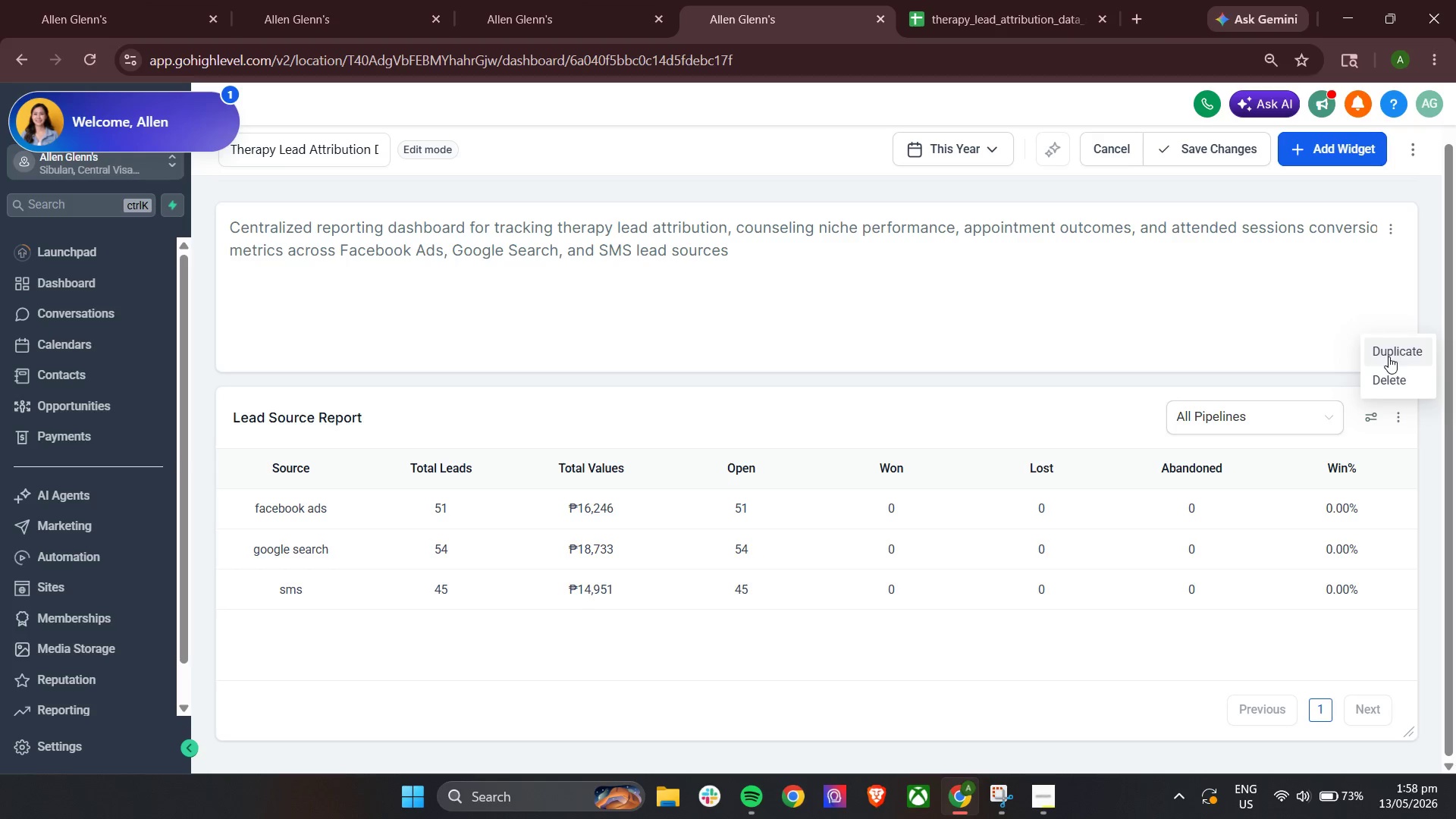 
left_click_drag(start_coordinate=[1255, 353], to_coordinate=[1261, 336])
 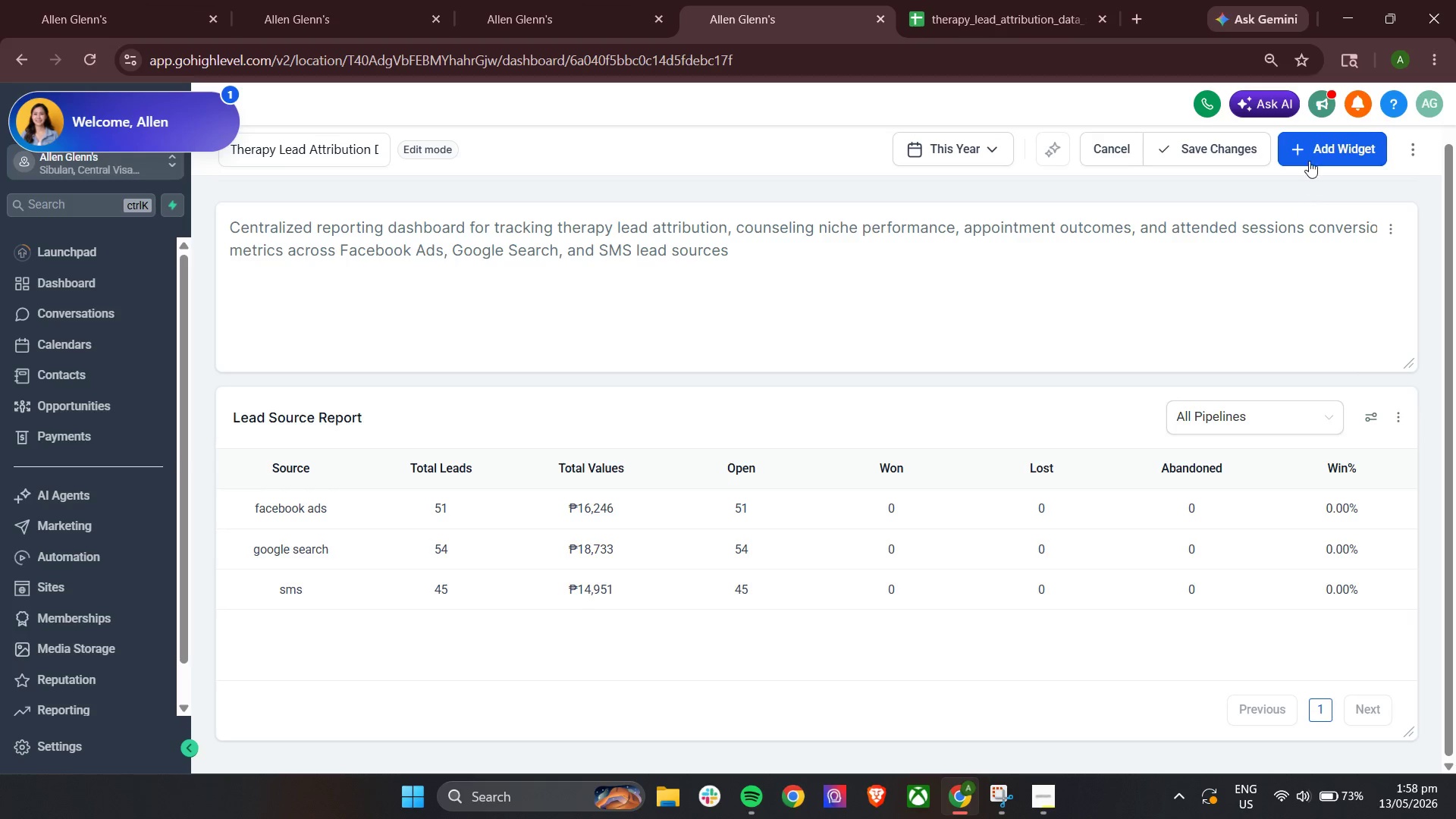 
left_click([1309, 154])
 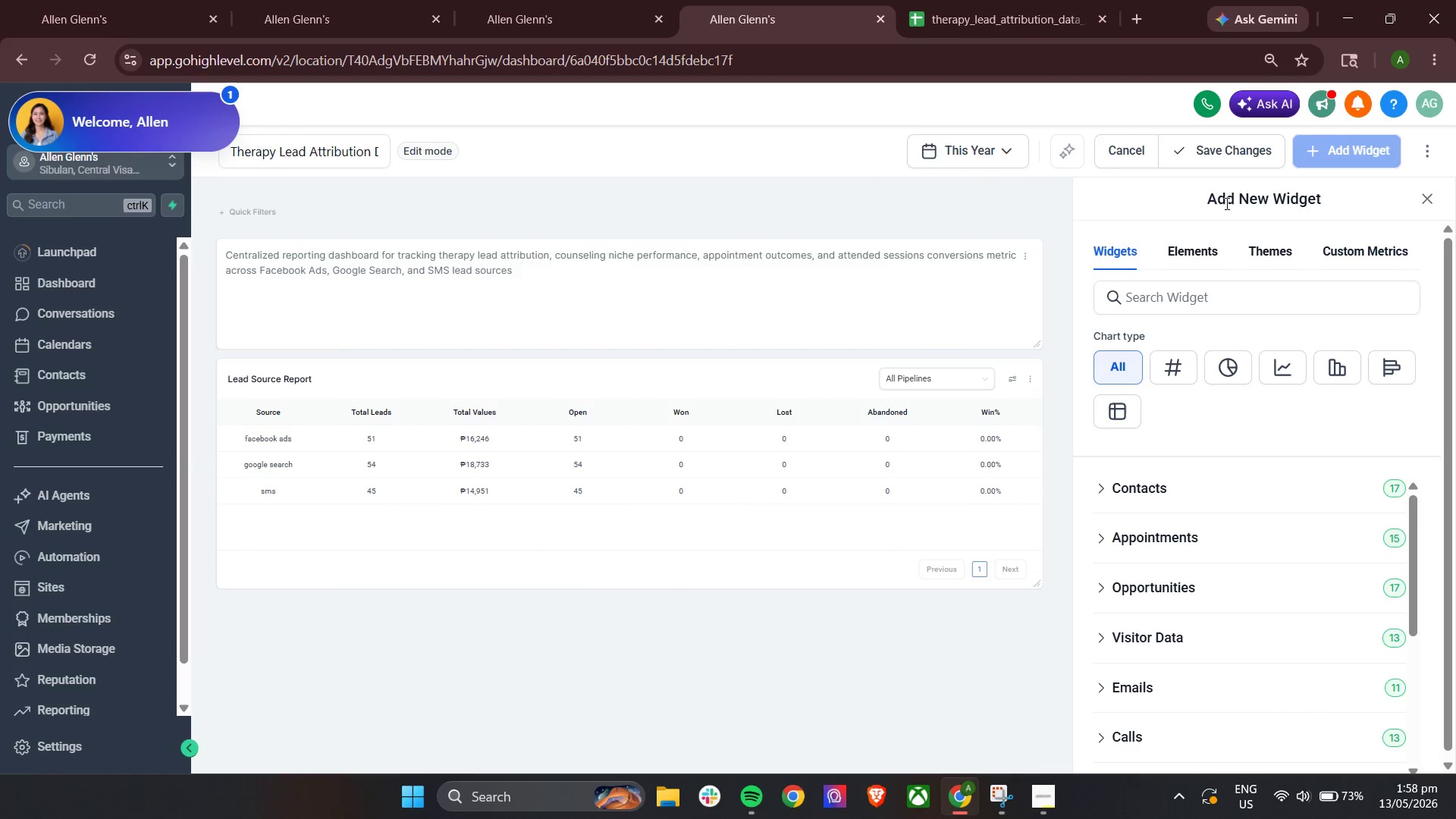 
left_click([1227, 155])
 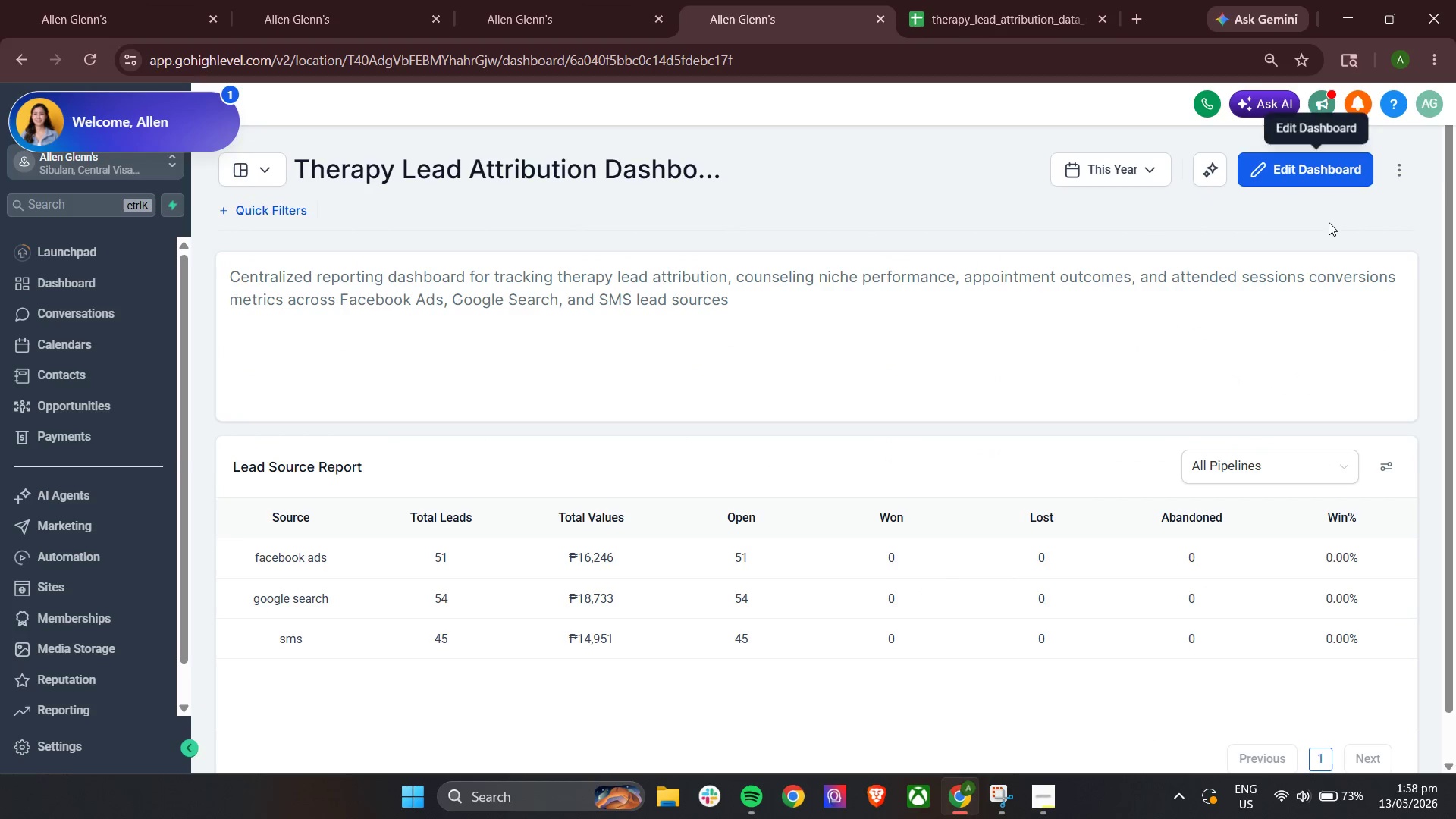 
left_click([1326, 178])
 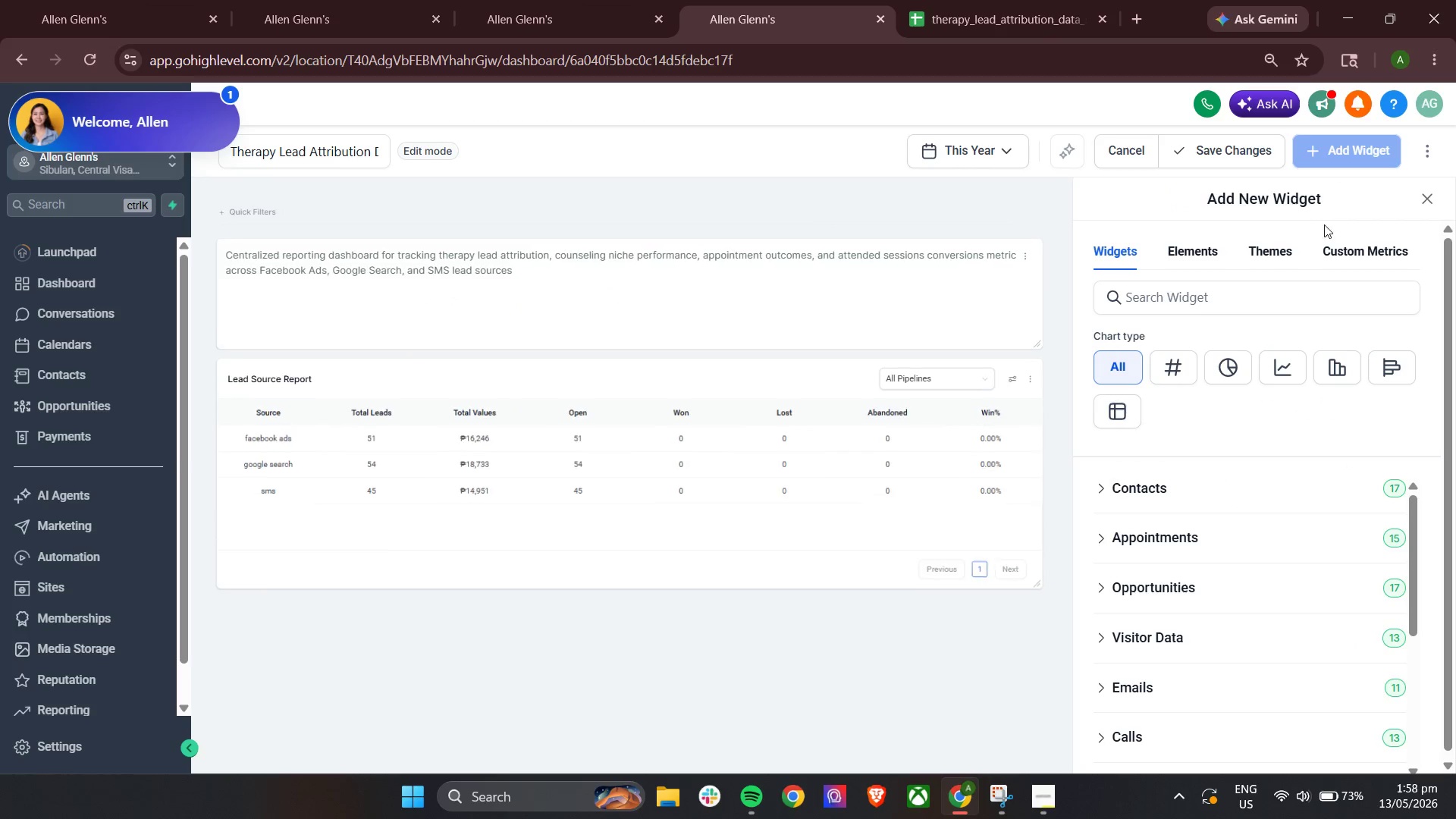 
left_click([1360, 243])
 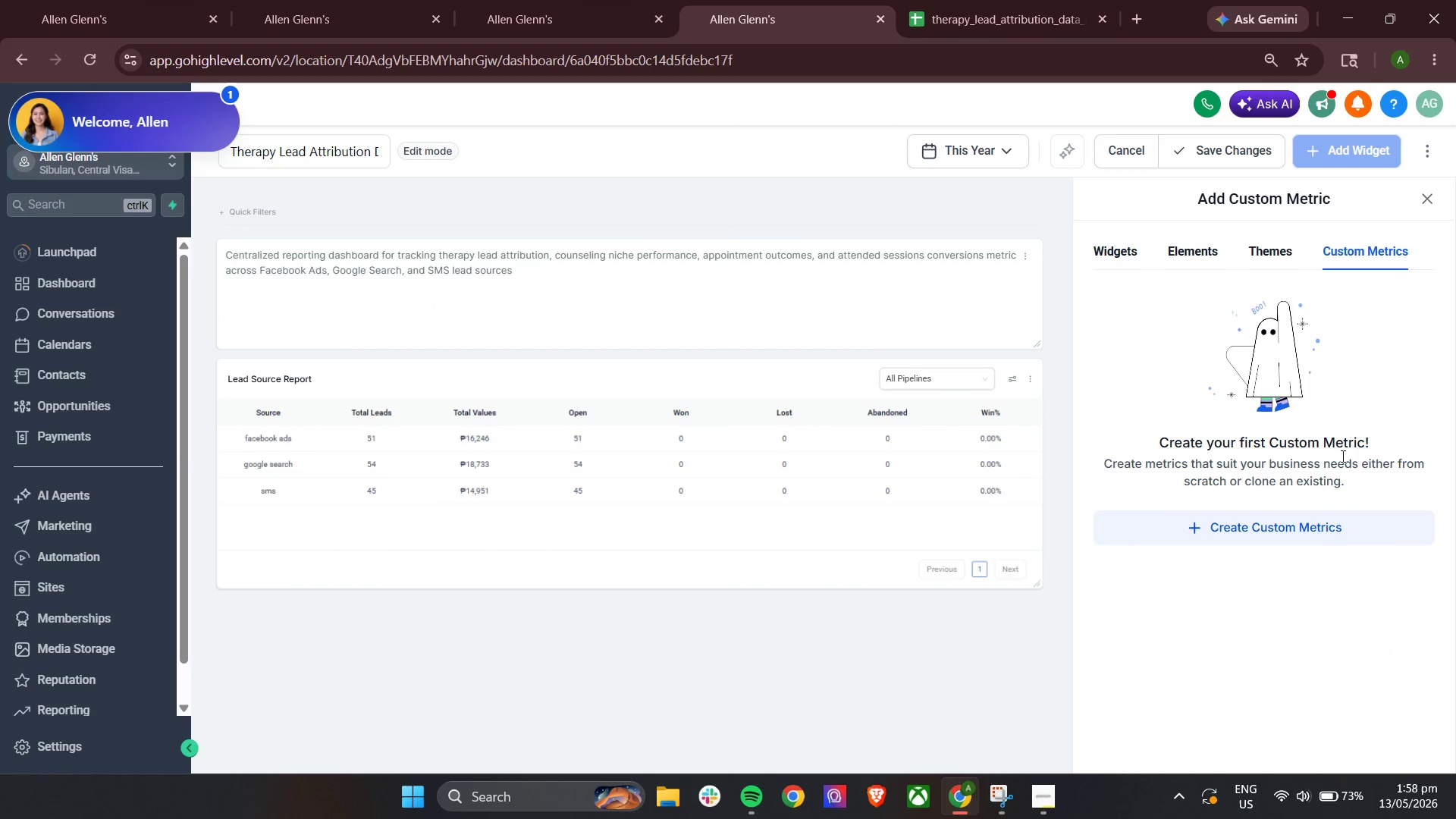 
left_click([1291, 529])
 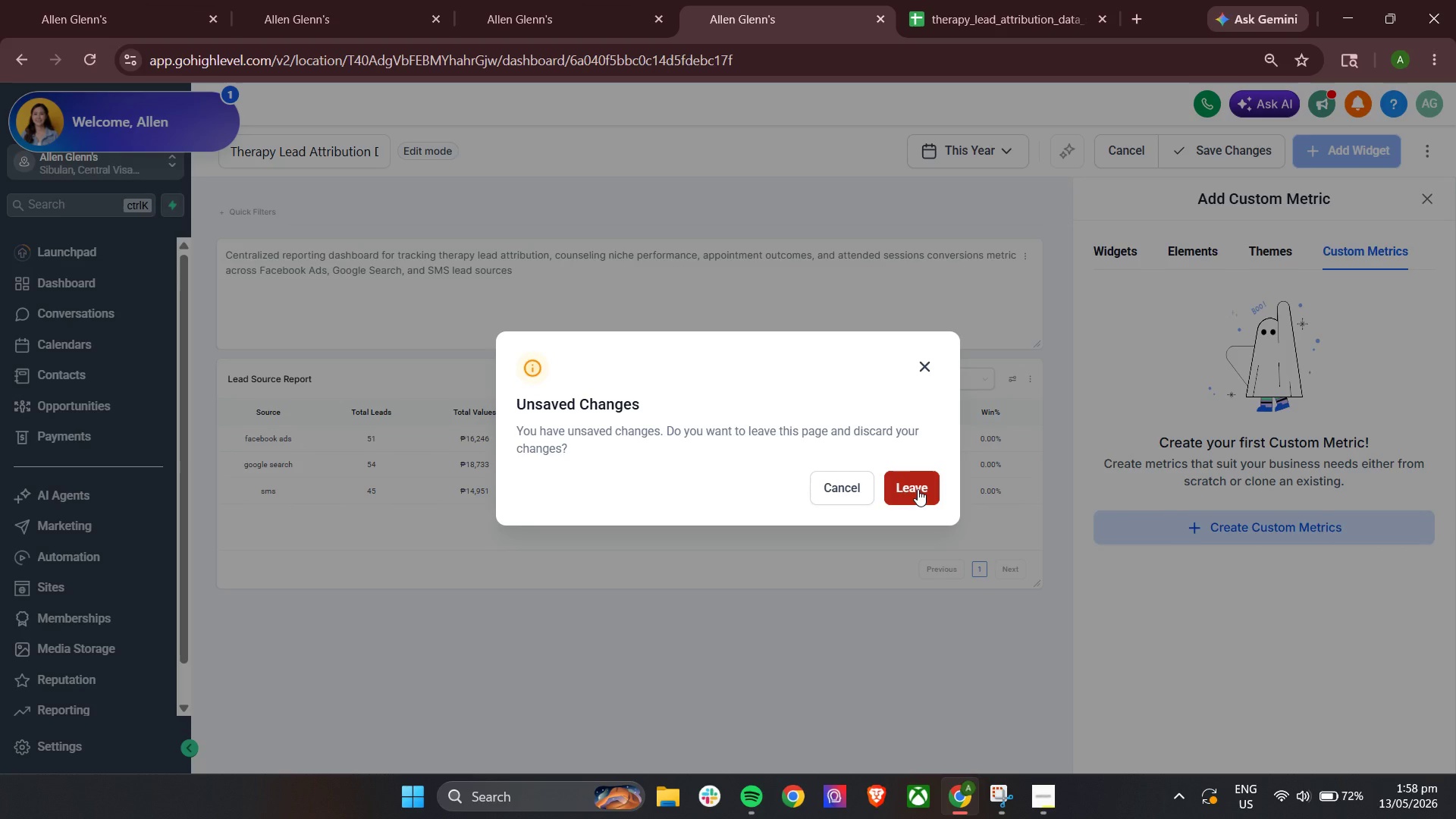 
left_click([918, 489])
 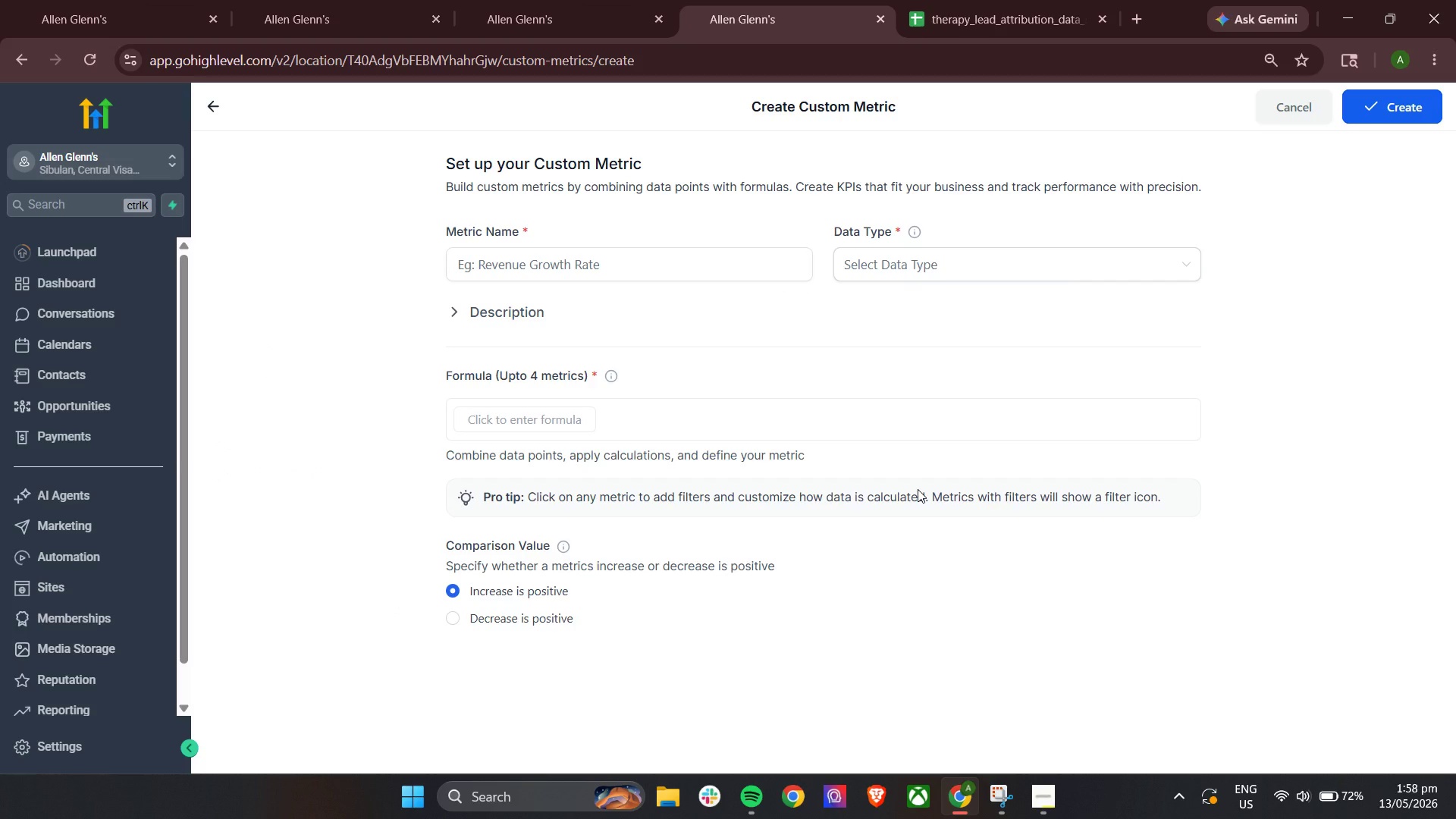 
wait(13.72)
 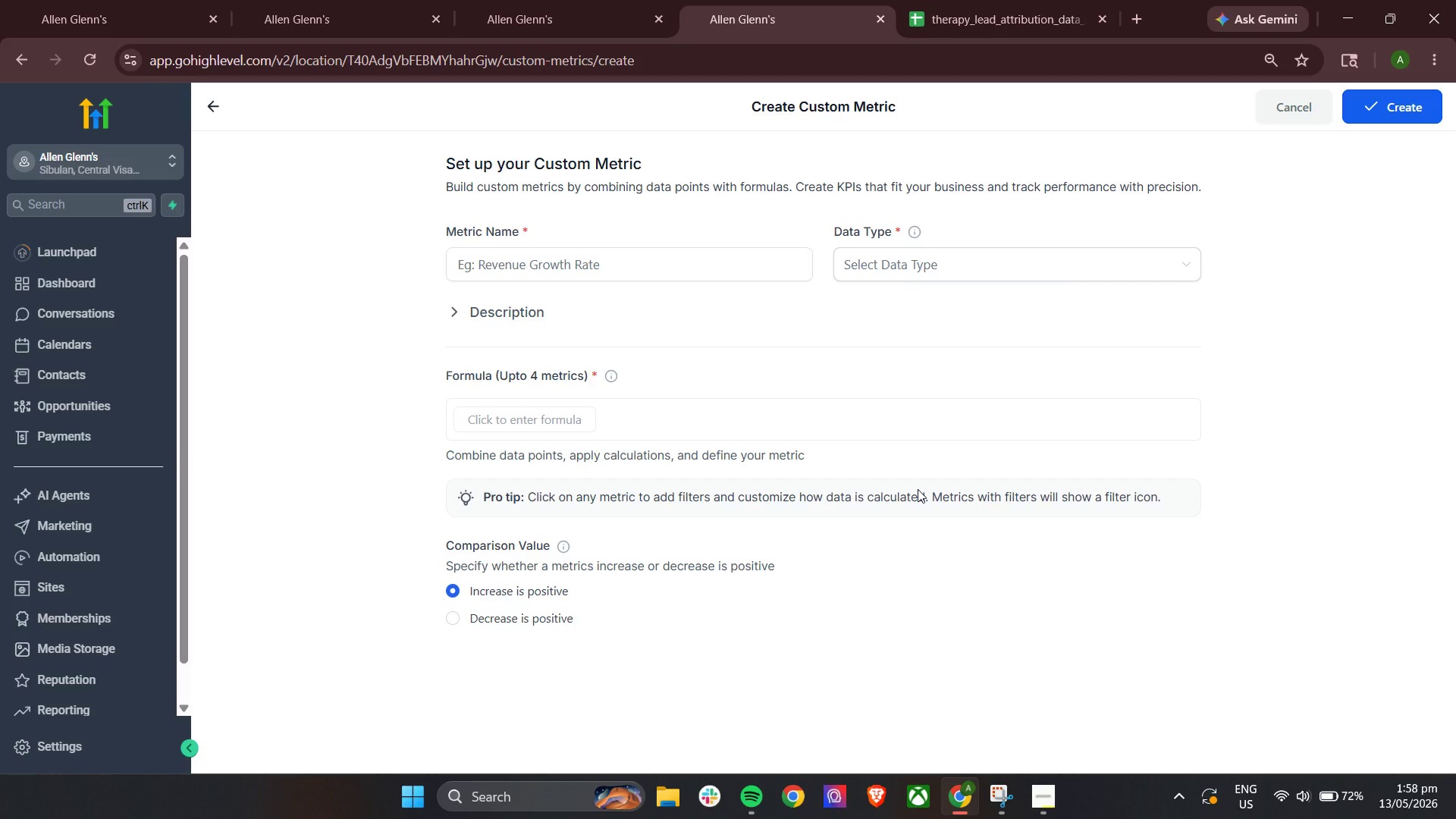 
left_click([711, 265])
 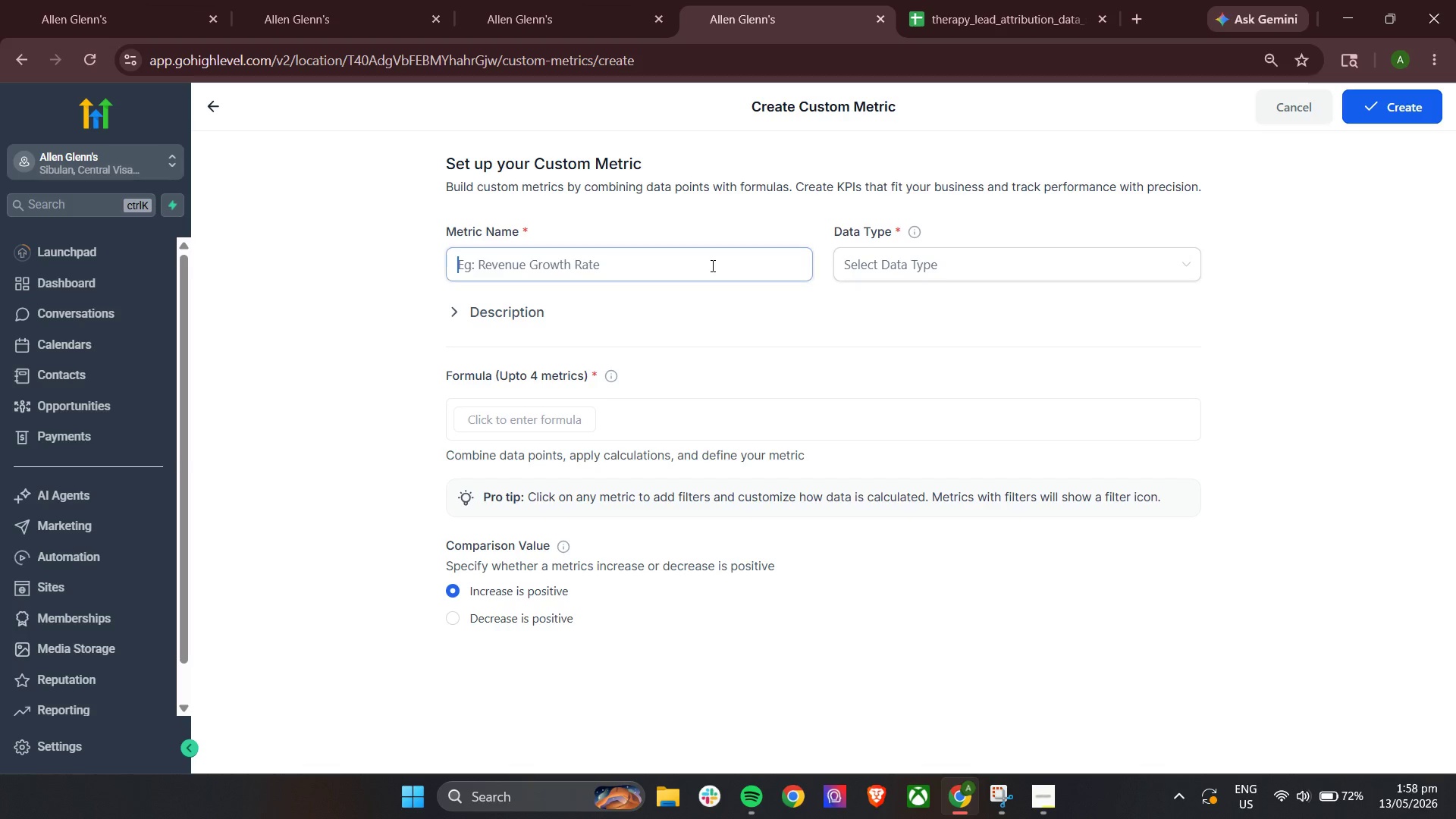 
key(Shift+A)
 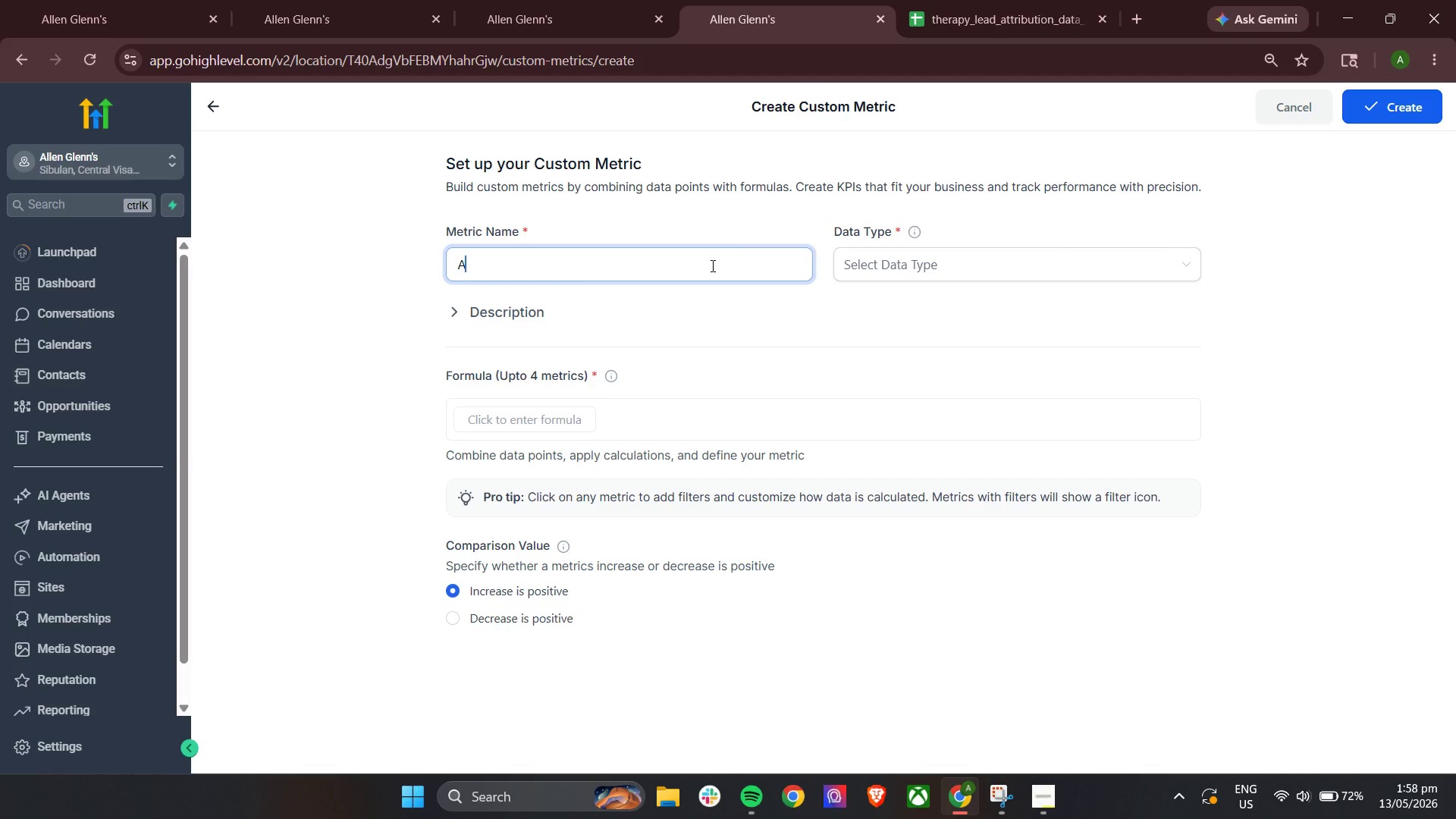 
key(Backspace)
 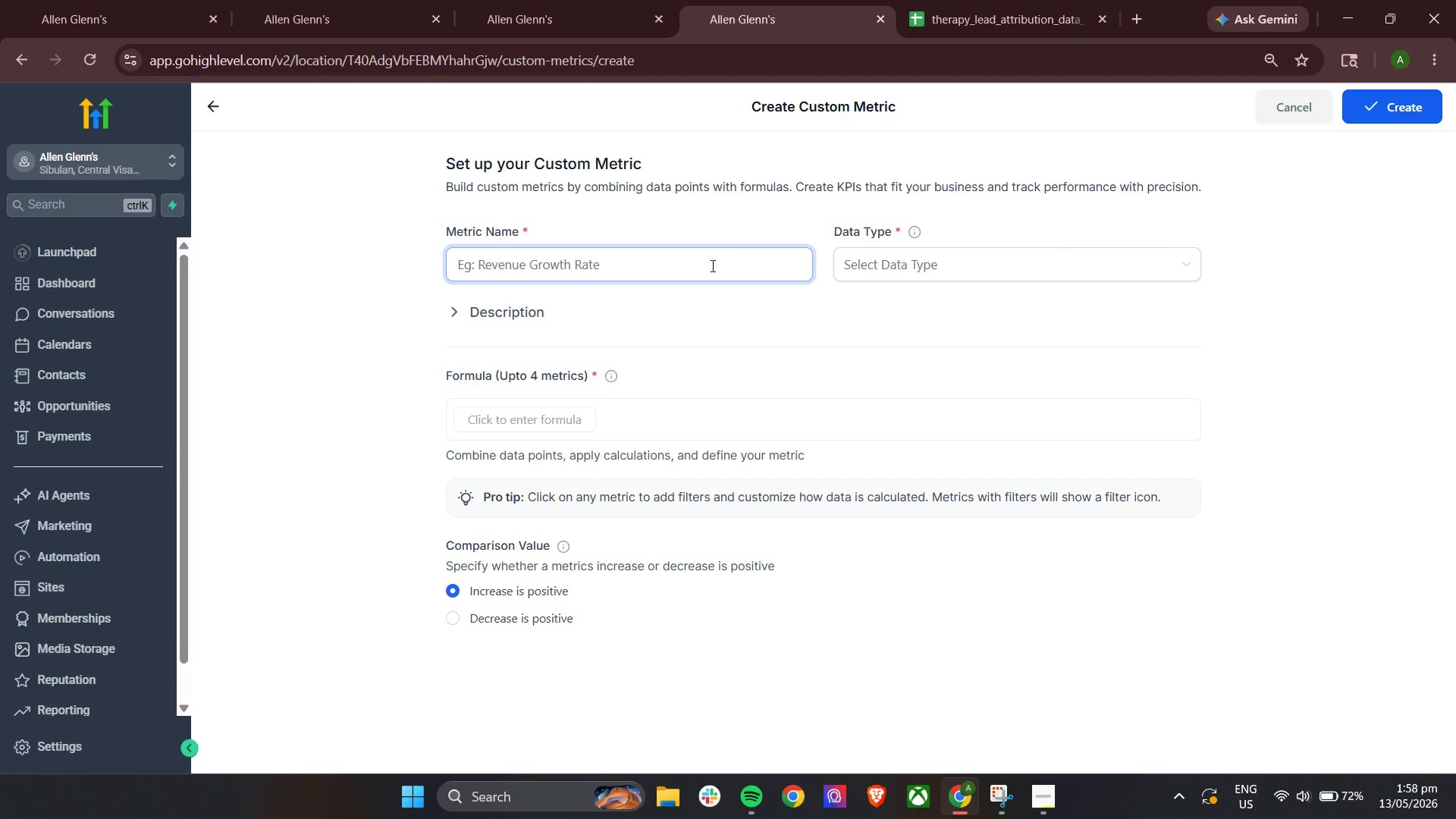 
key(Backspace)
 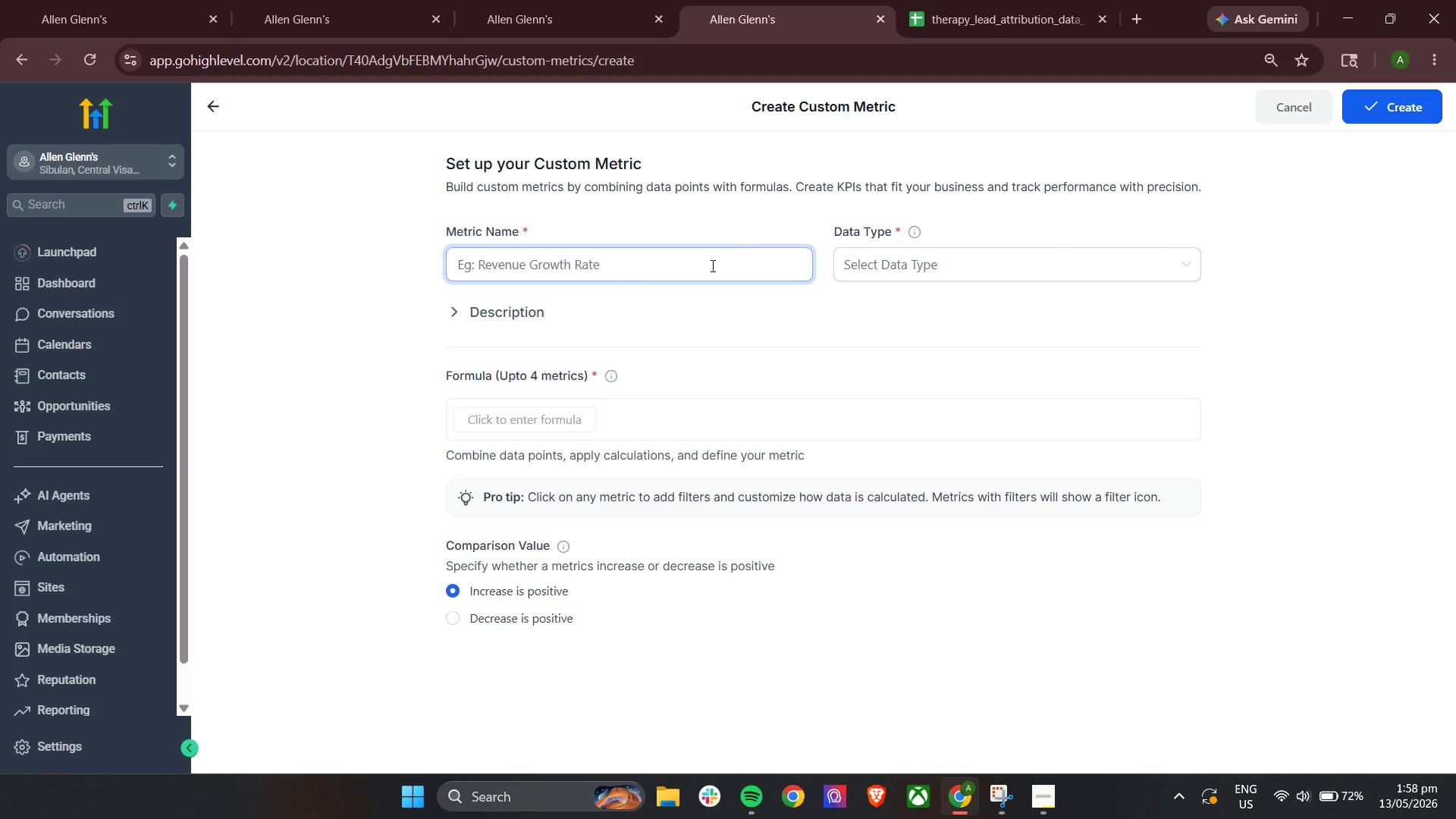 
key(Backspace)
 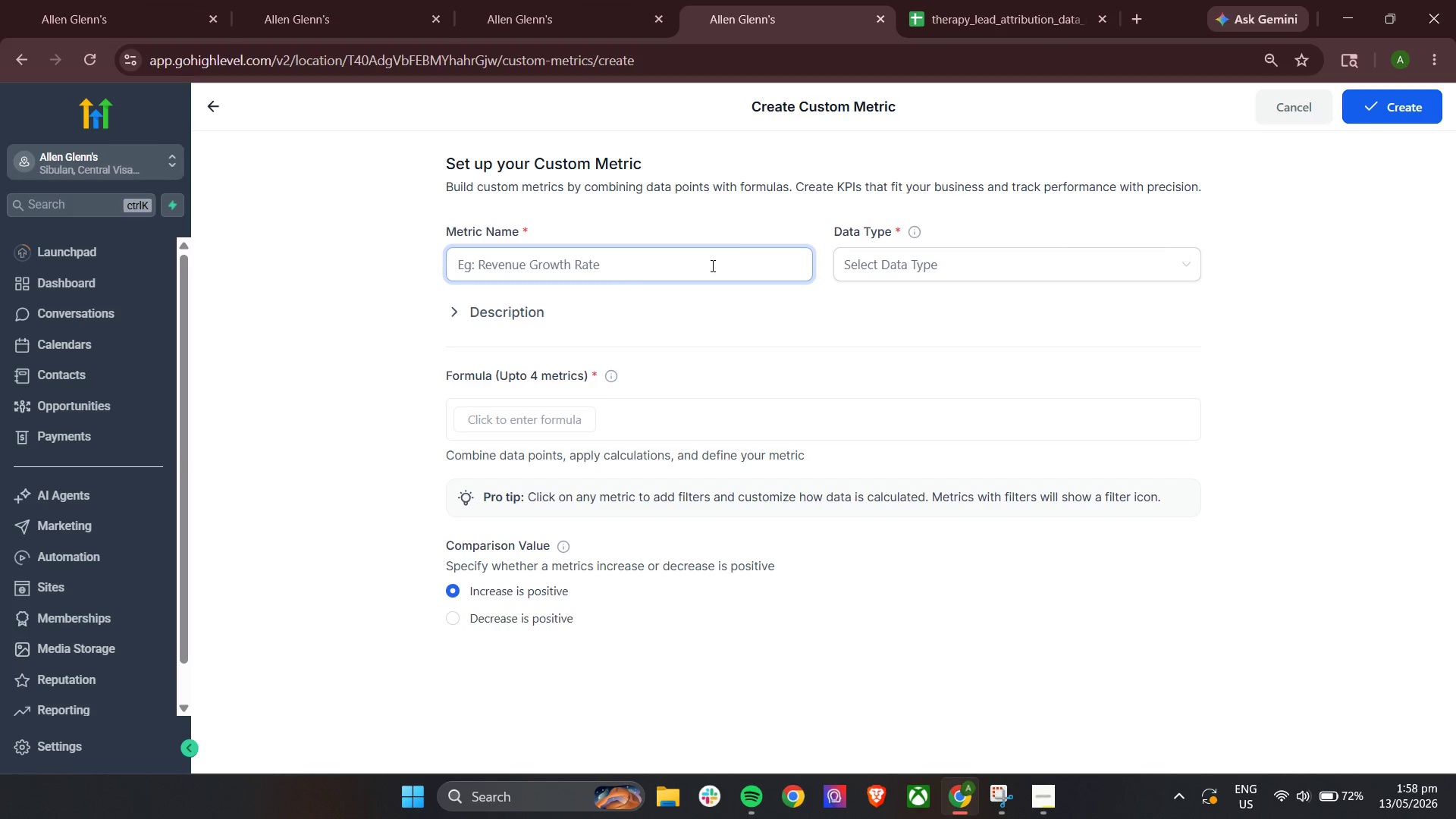 
key(Backspace)
 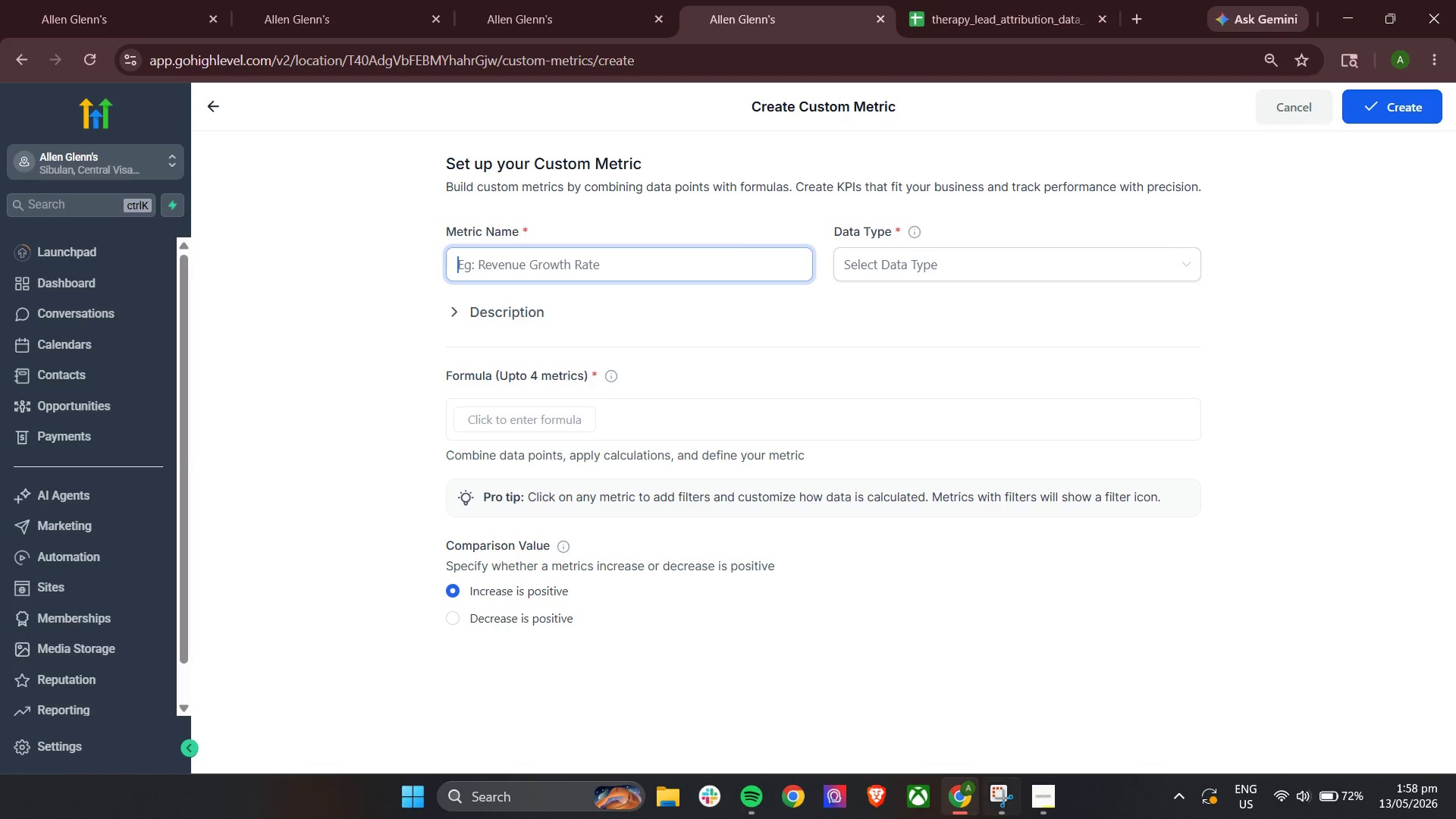 
left_click([1041, 802])